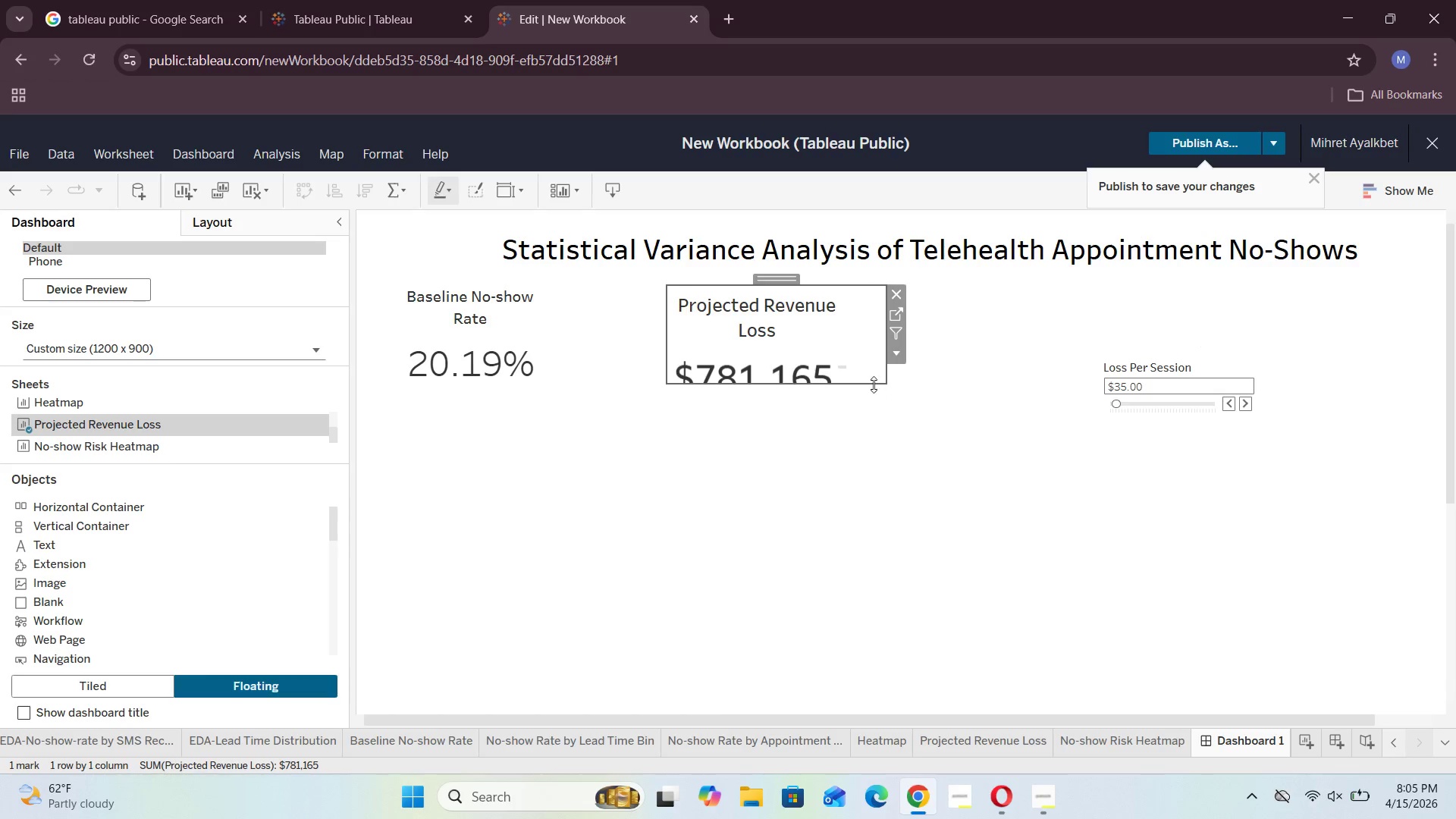 
left_click_drag(start_coordinate=[874, 382], to_coordinate=[883, 426])
 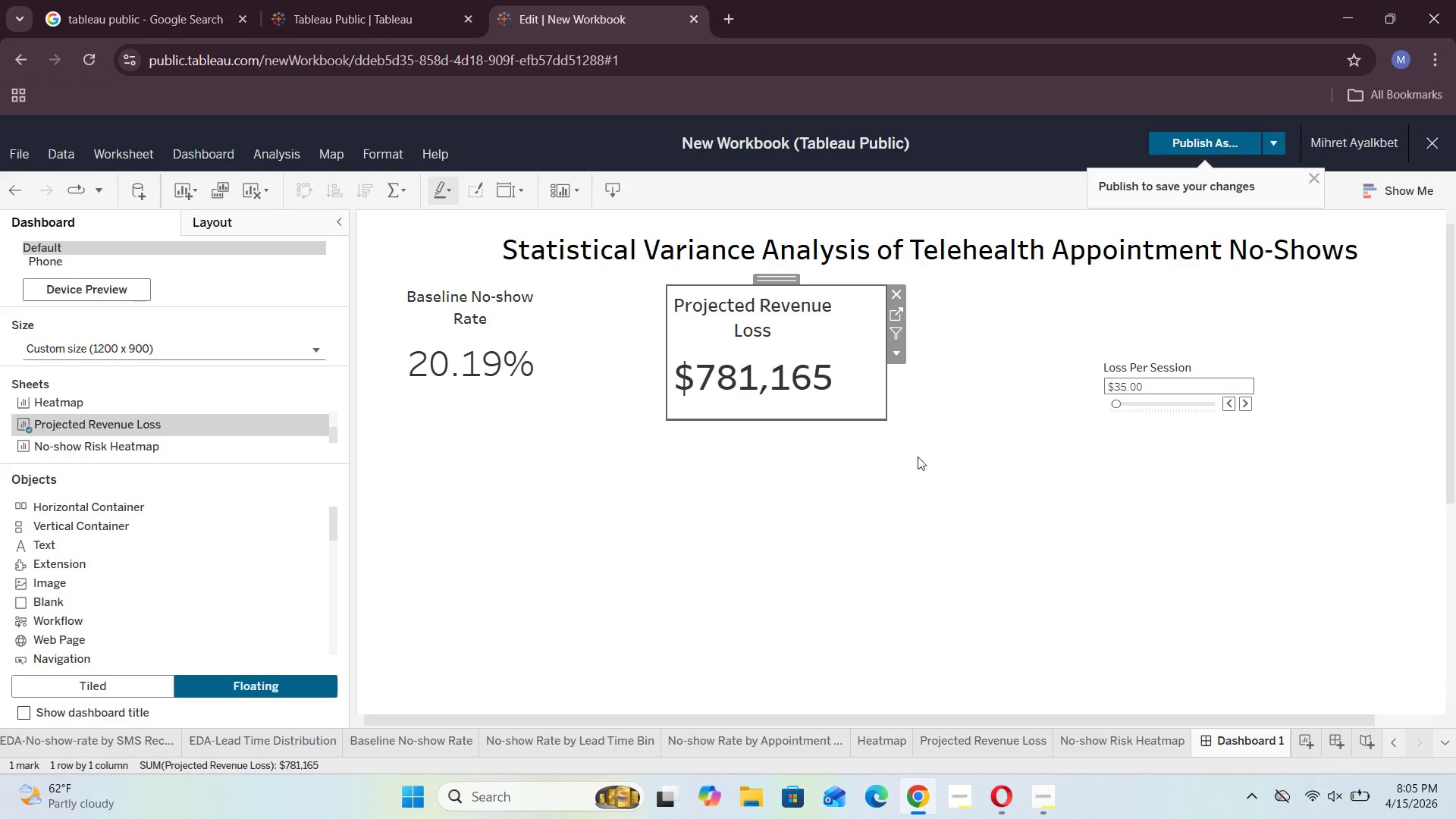 
left_click([948, 431])
 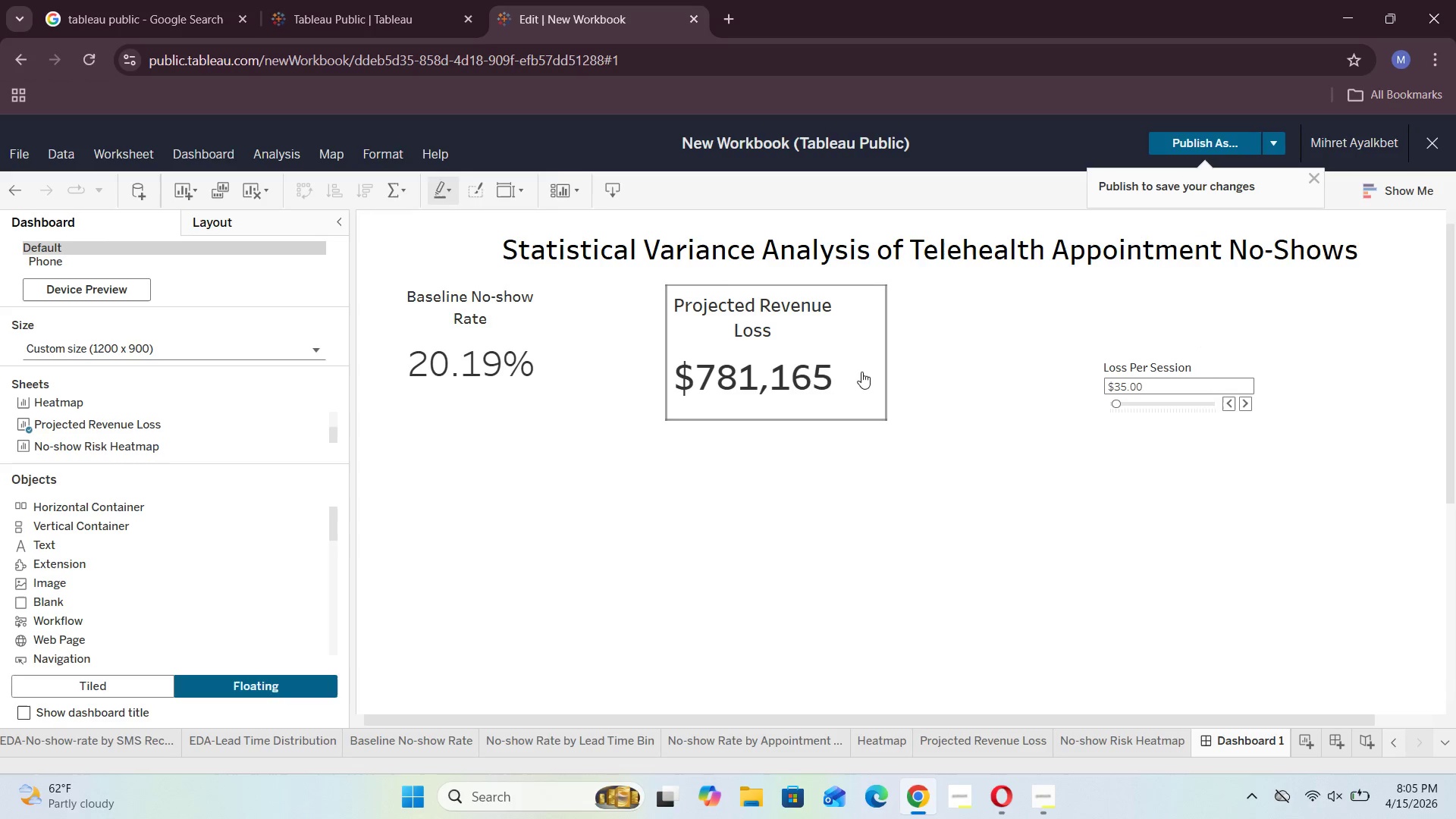 
left_click([863, 368])
 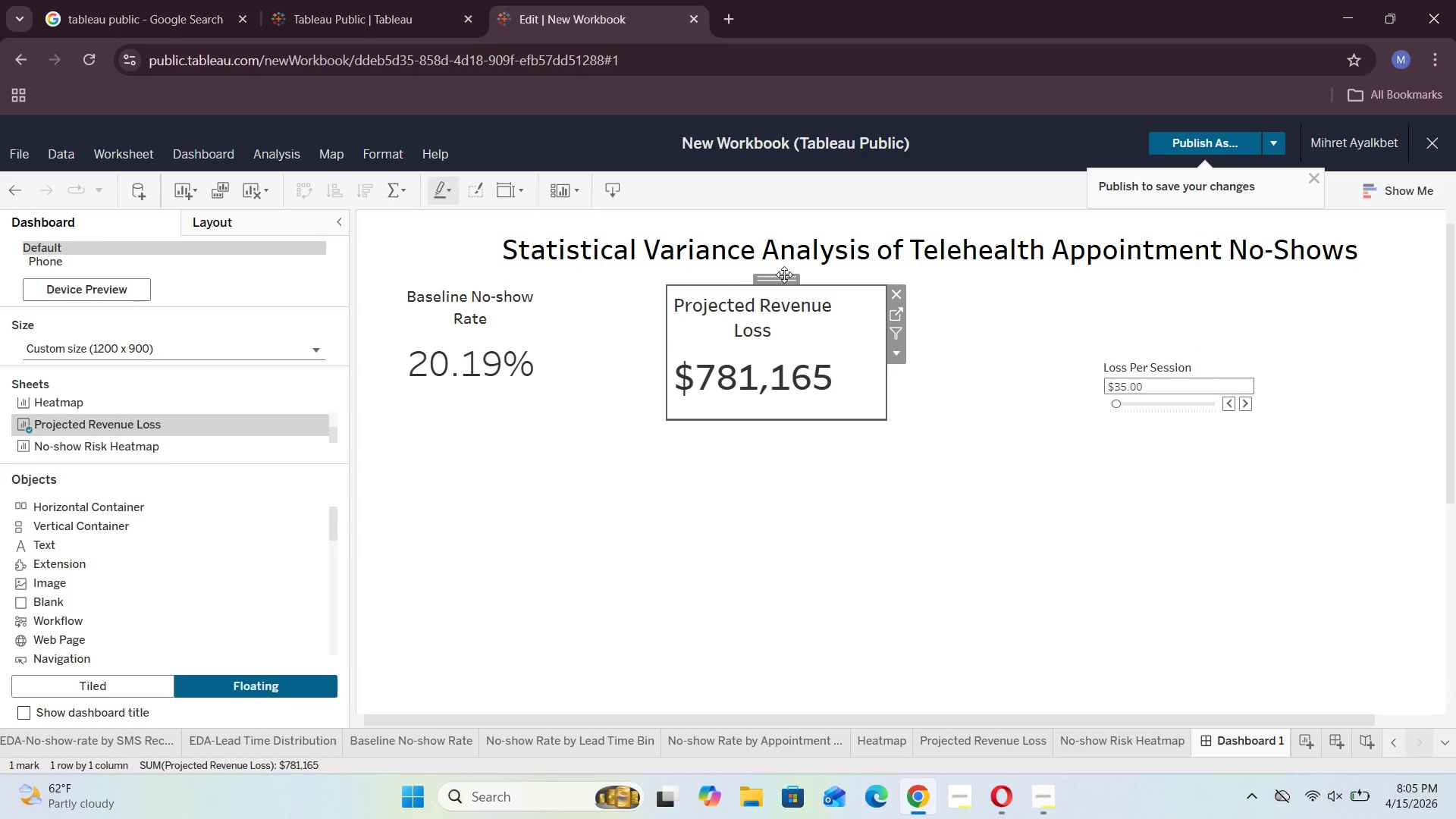 
left_click_drag(start_coordinate=[778, 284], to_coordinate=[782, 286])
 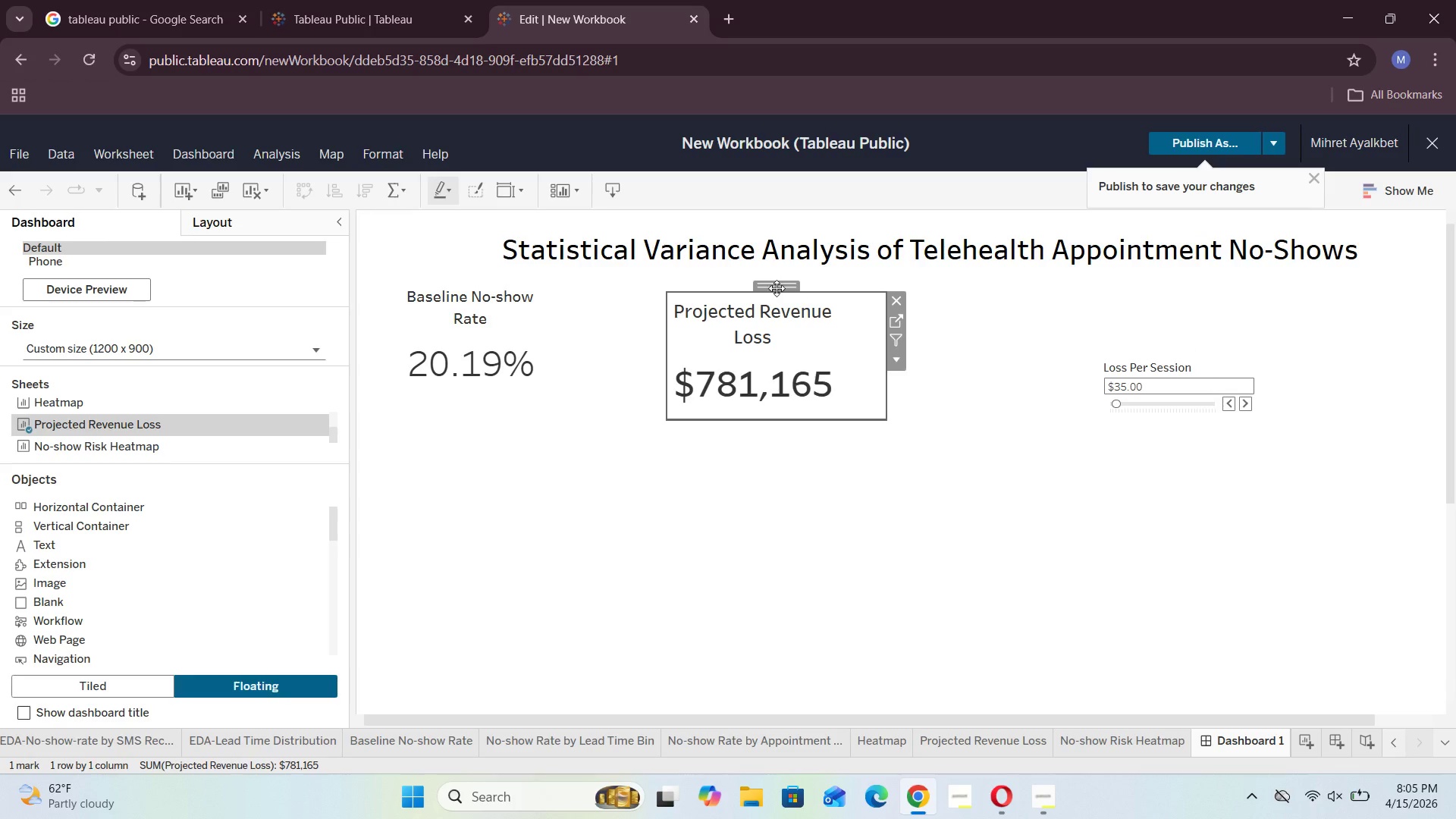 
left_click_drag(start_coordinate=[779, 283], to_coordinate=[779, 259])
 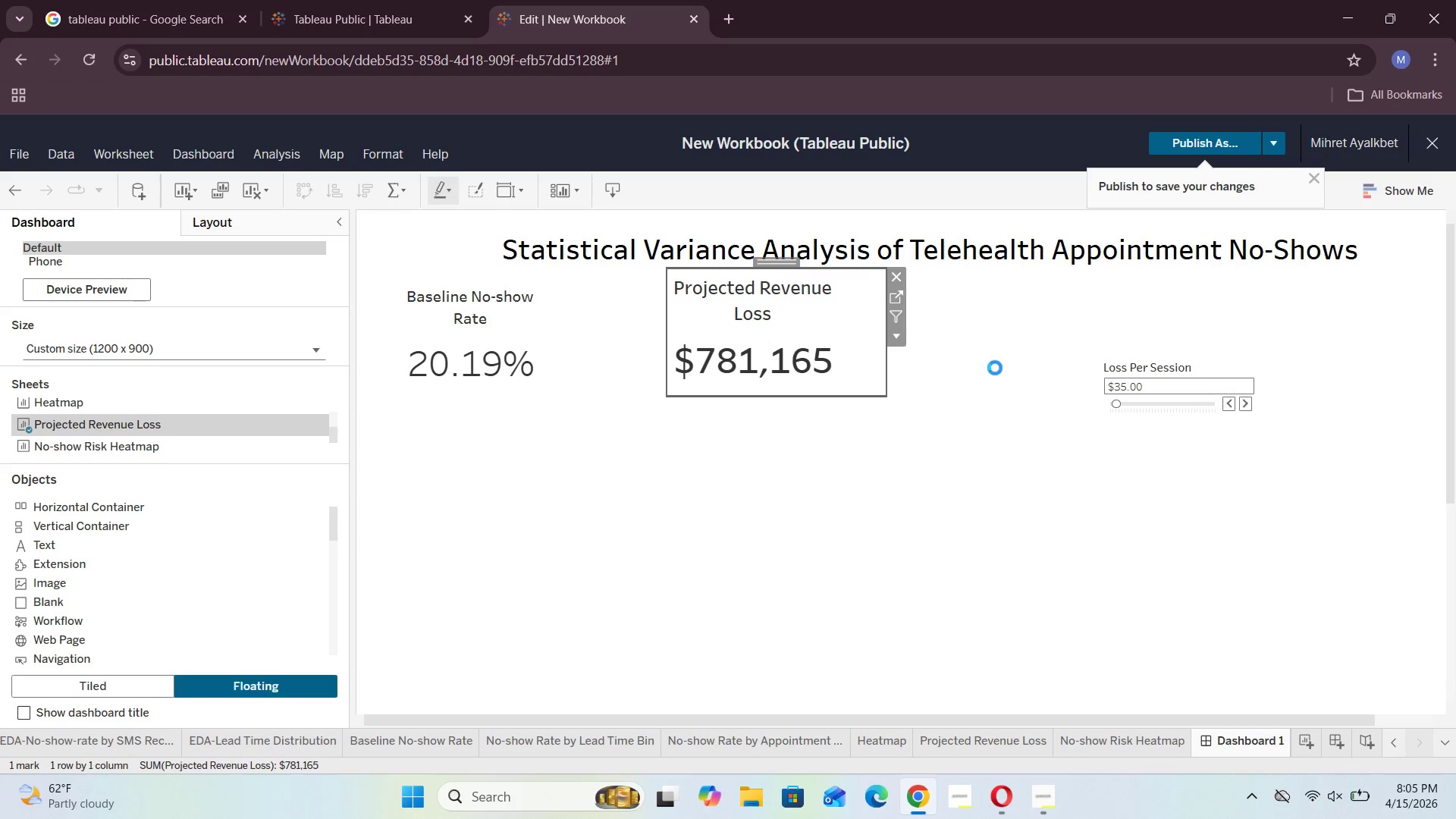 
left_click_drag(start_coordinate=[996, 369], to_coordinate=[996, 373])
 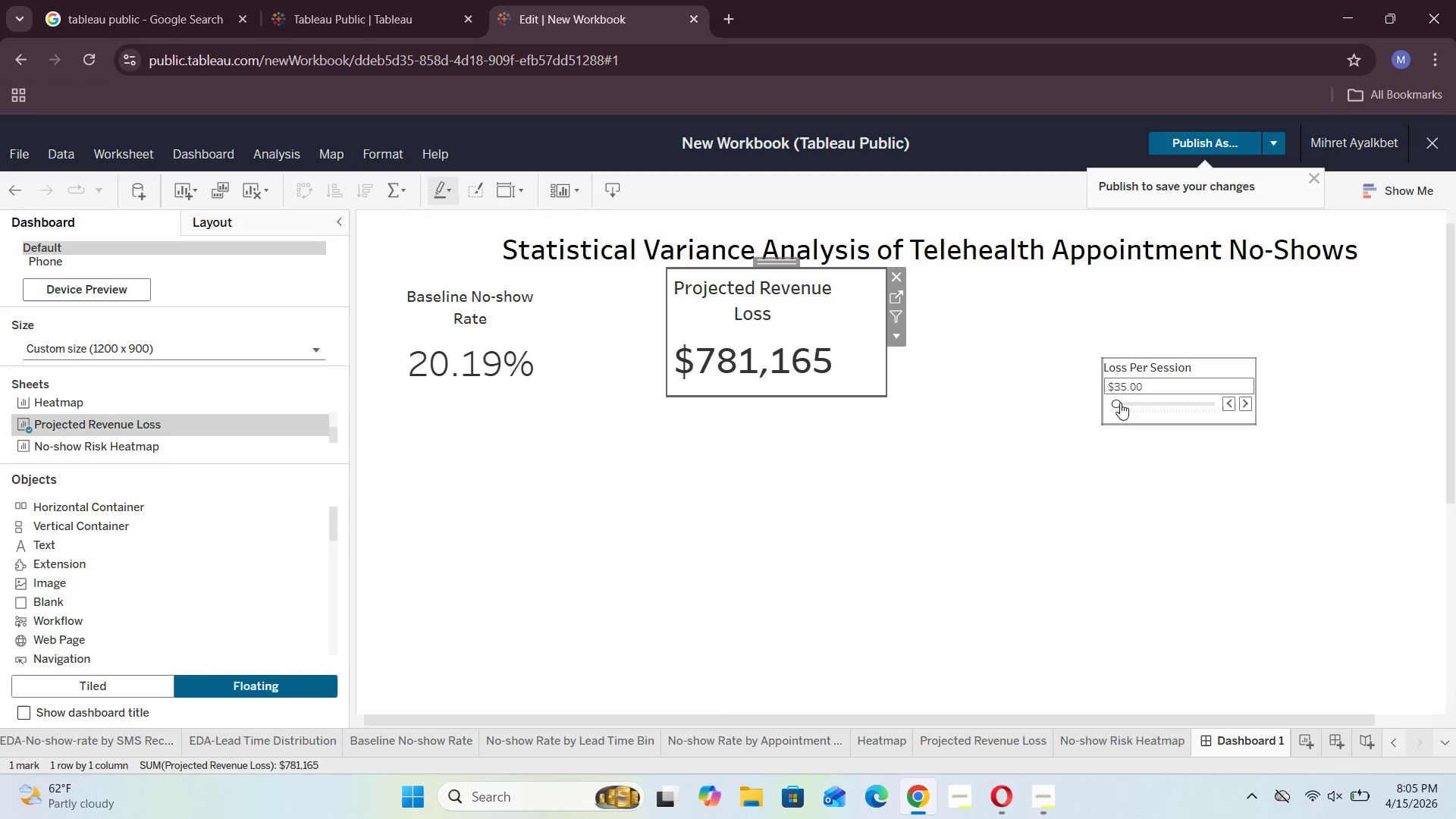 
left_click_drag(start_coordinate=[1116, 401], to_coordinate=[1103, 406])
 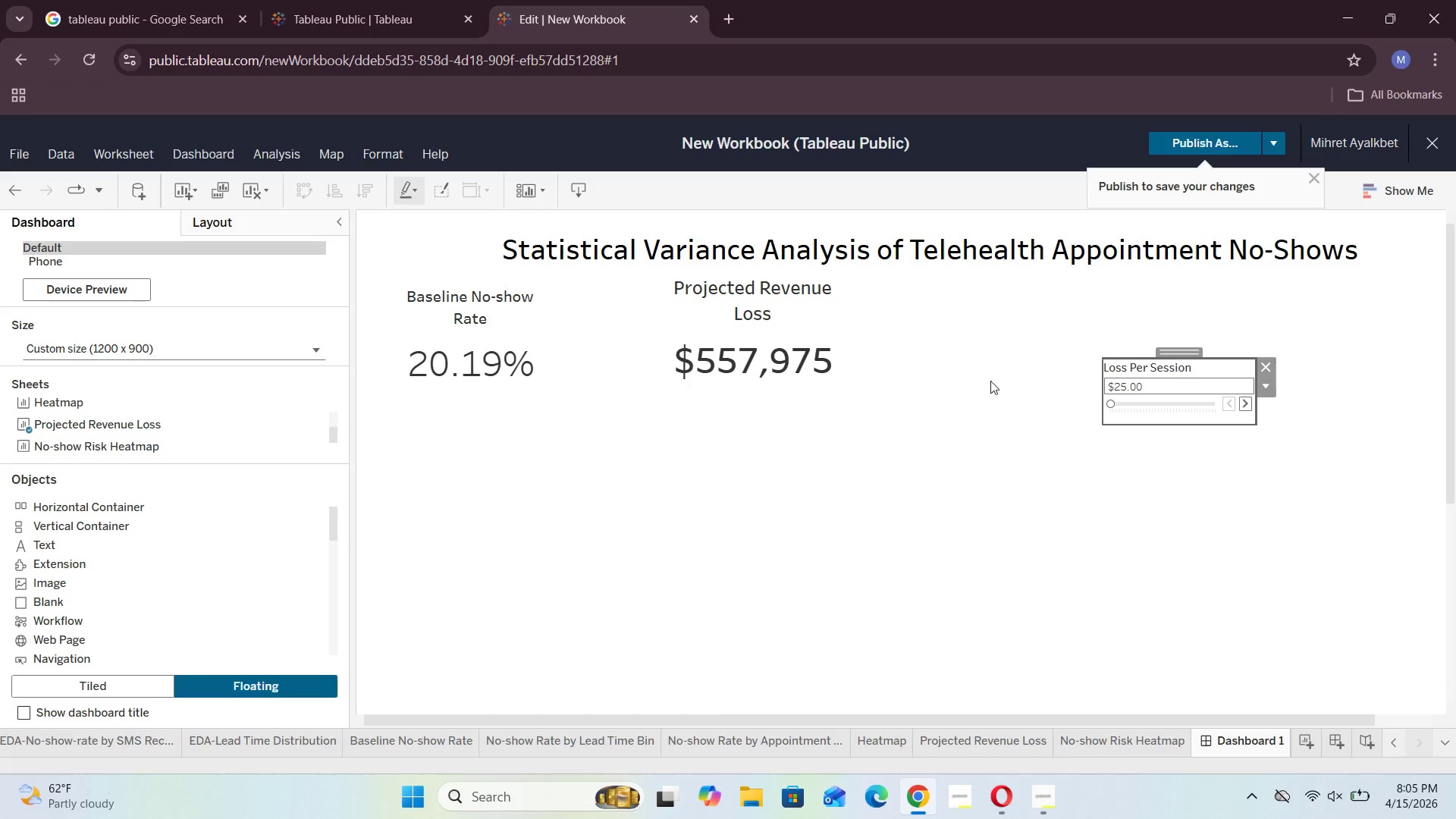 
left_click_drag(start_coordinate=[1111, 404], to_coordinate=[1217, 407])
 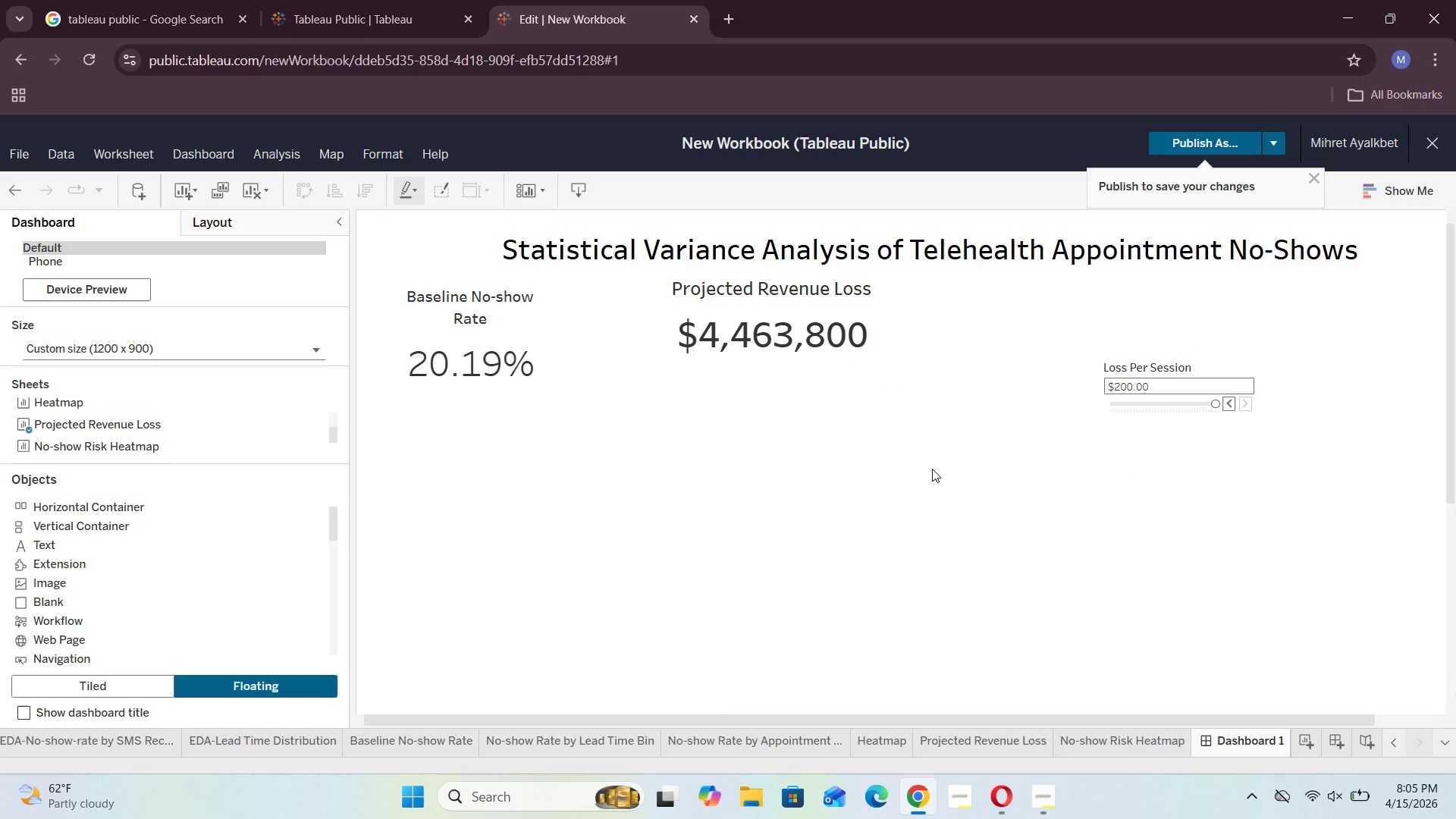 
wait(6.75)
 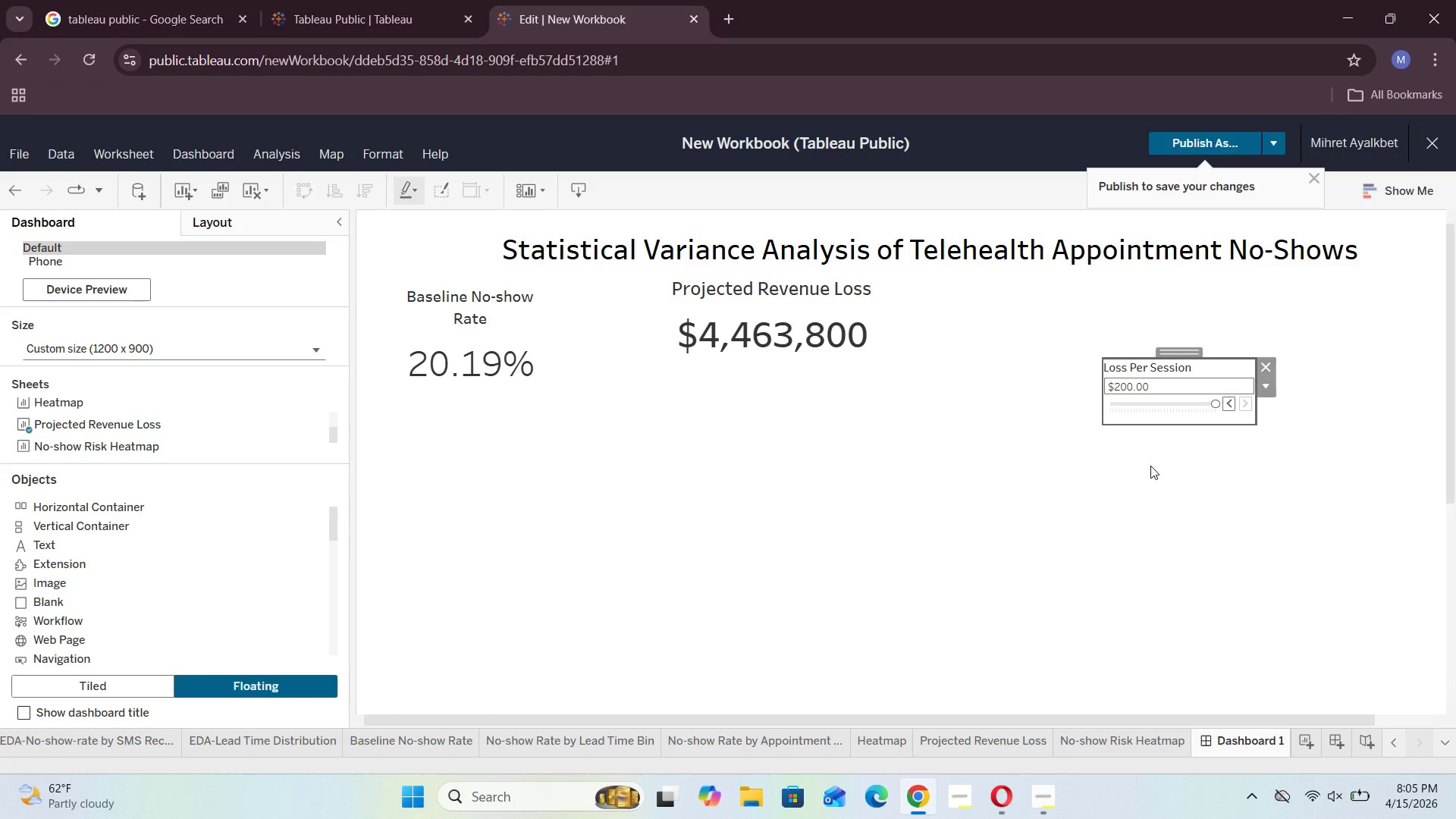 
double_click([516, 350])
 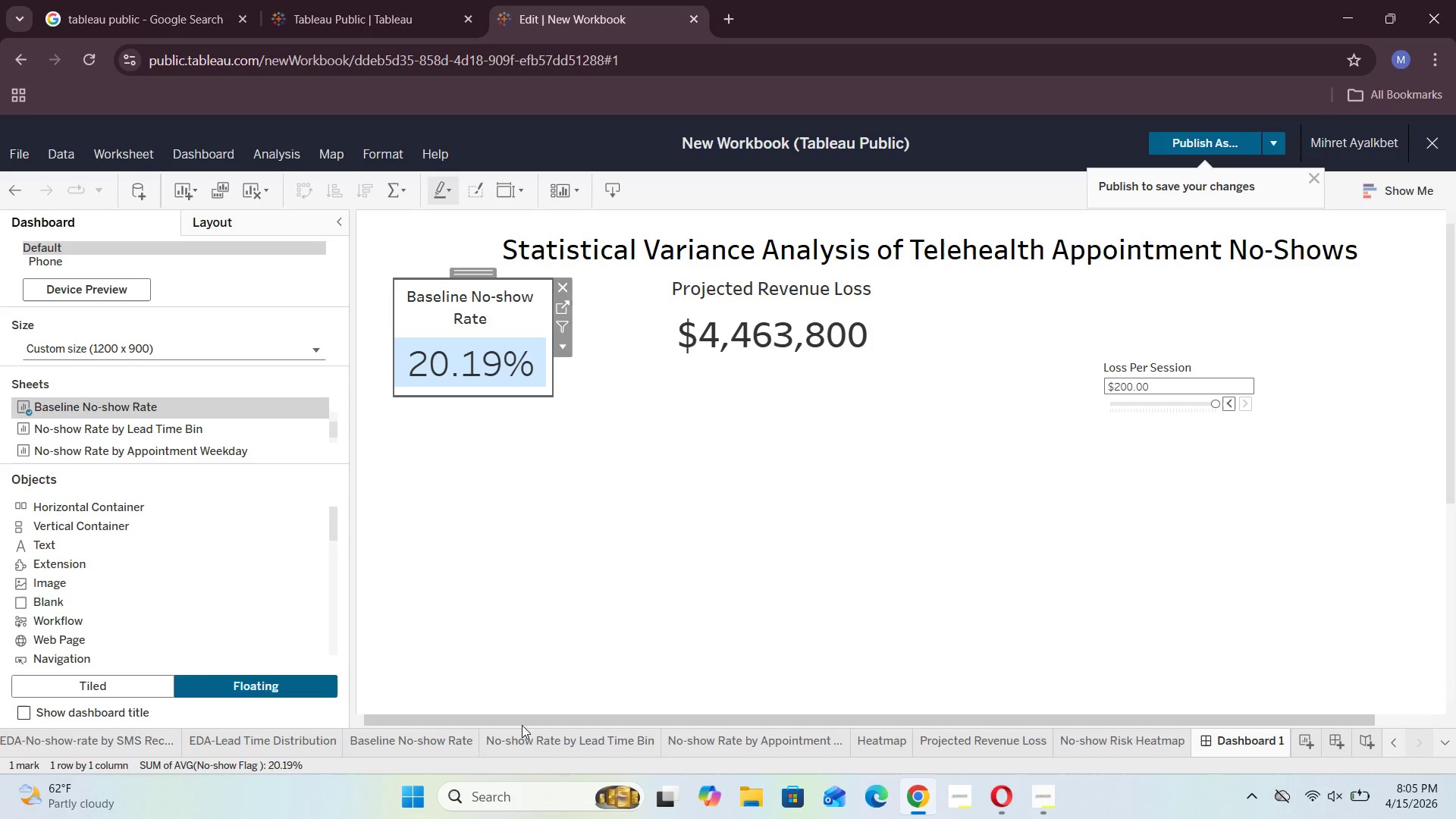 
left_click([428, 743])
 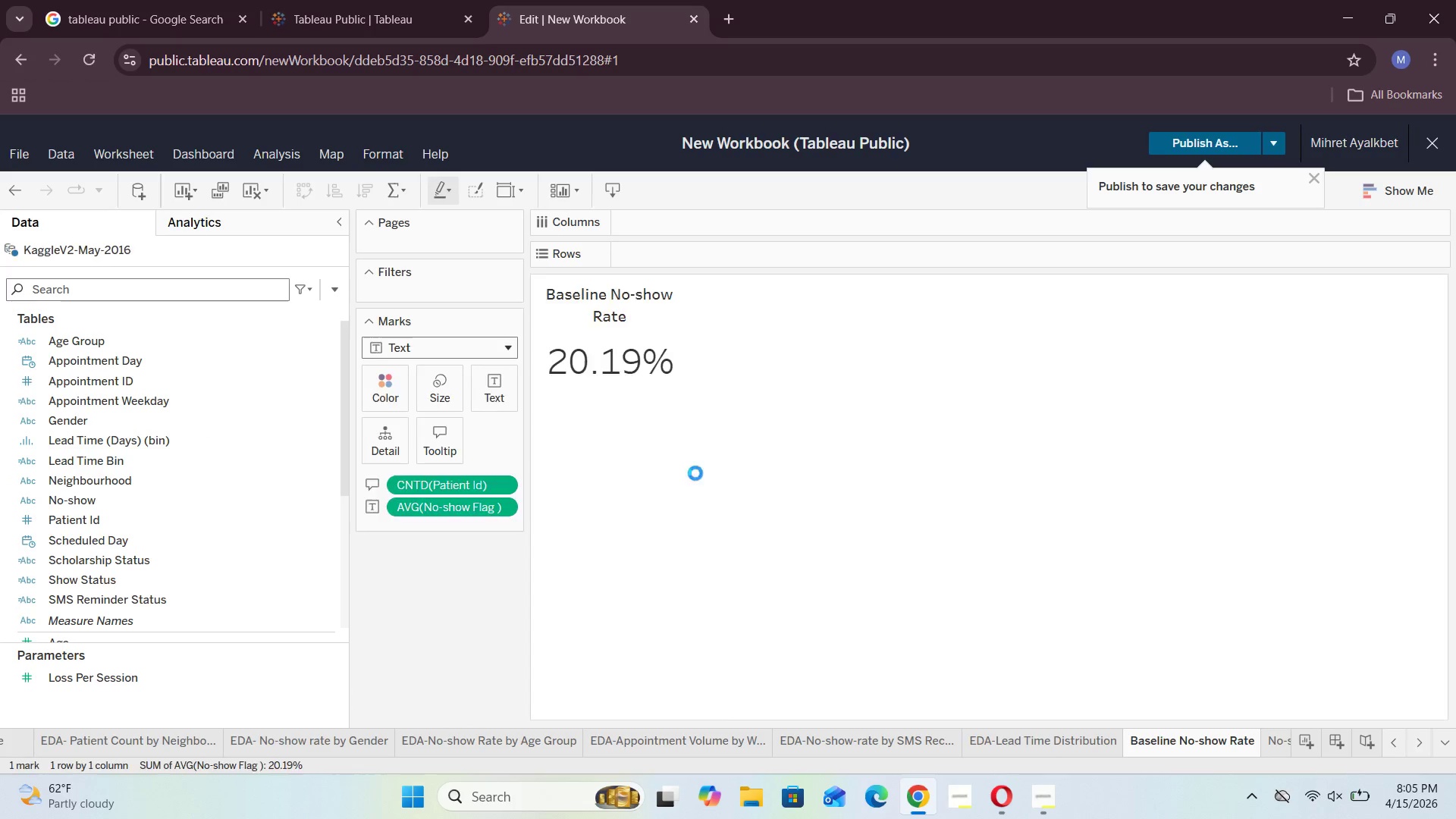 
left_click([615, 357])
 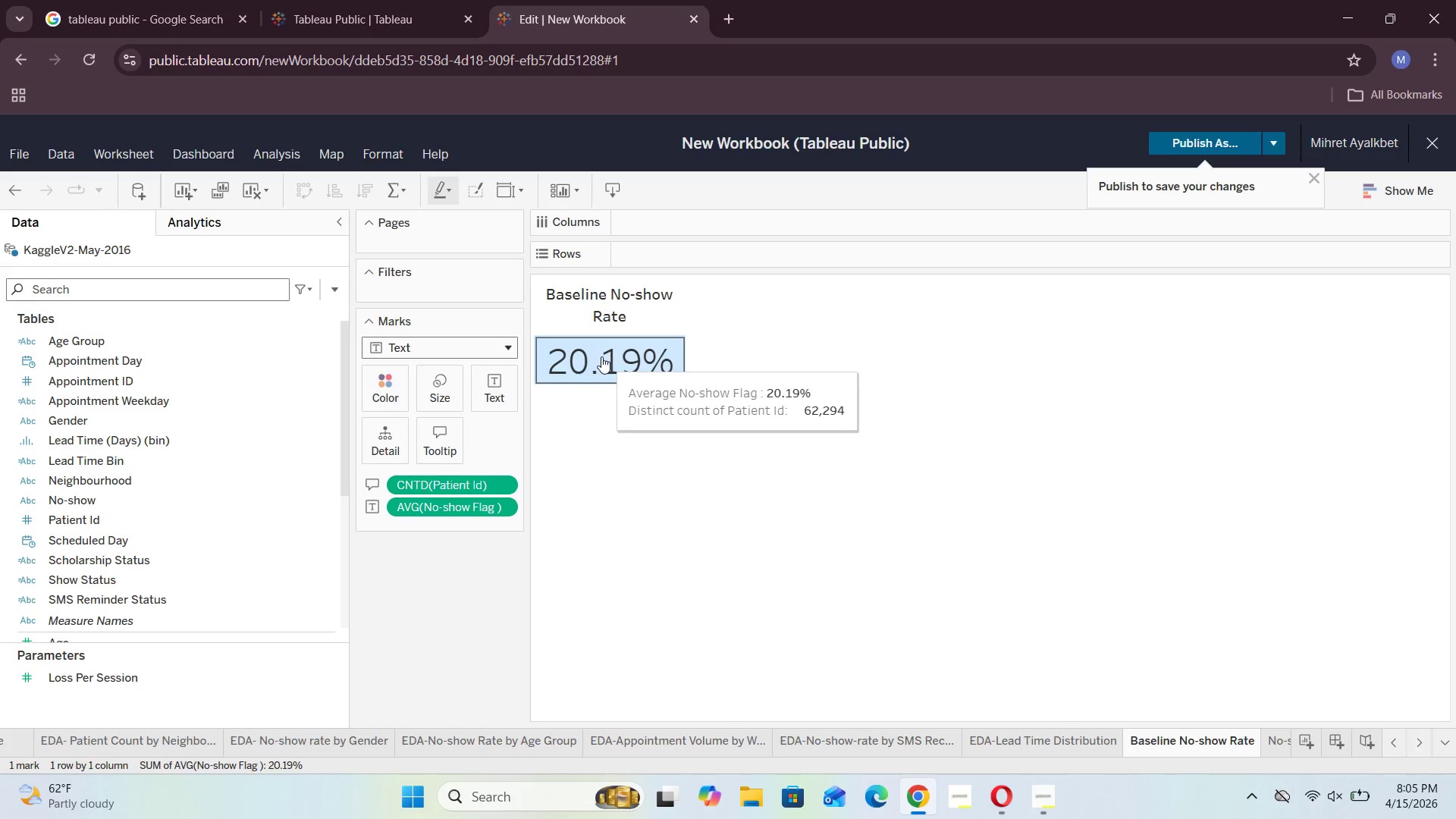 
left_click([505, 400])
 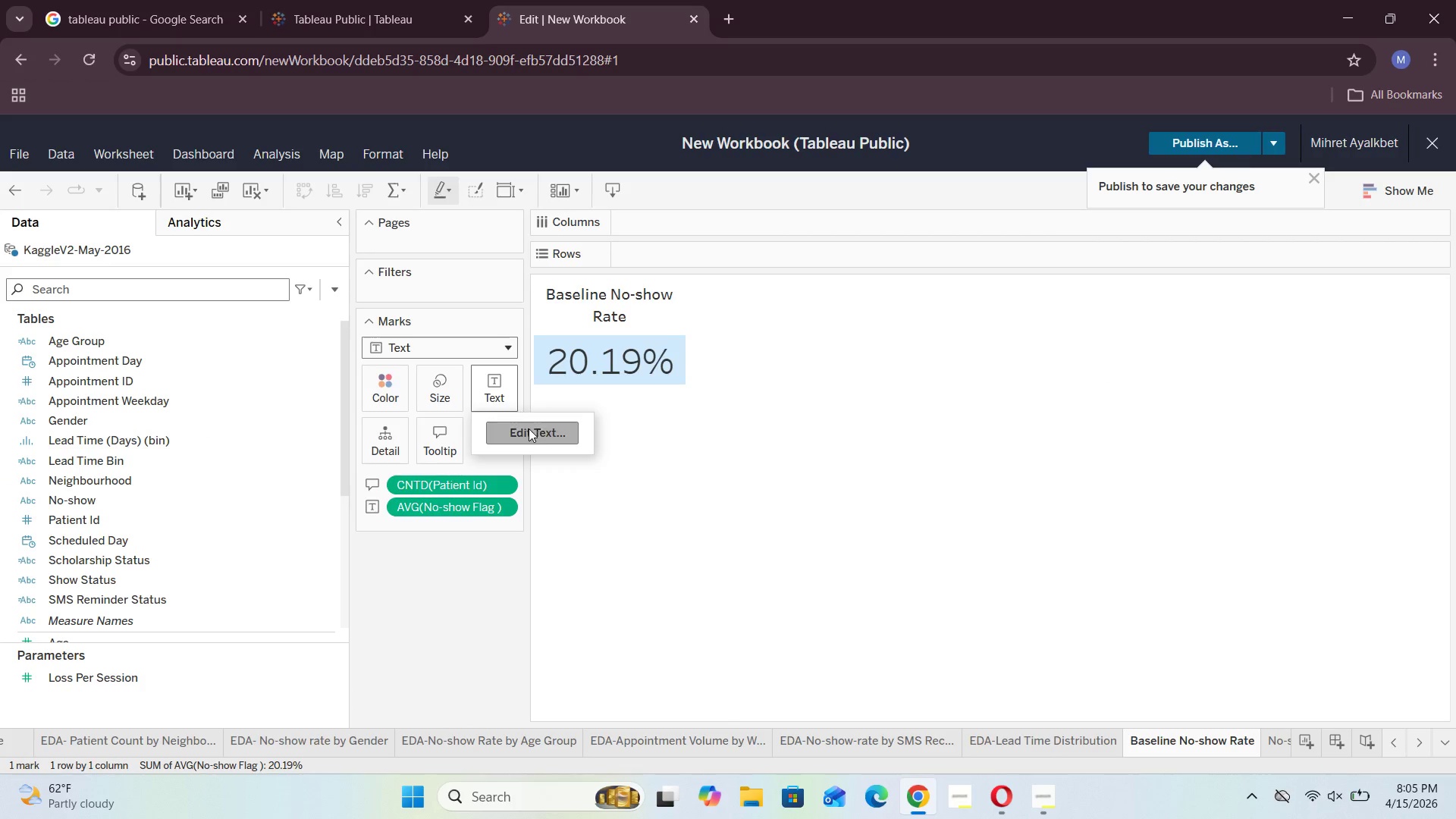 
left_click([529, 431])
 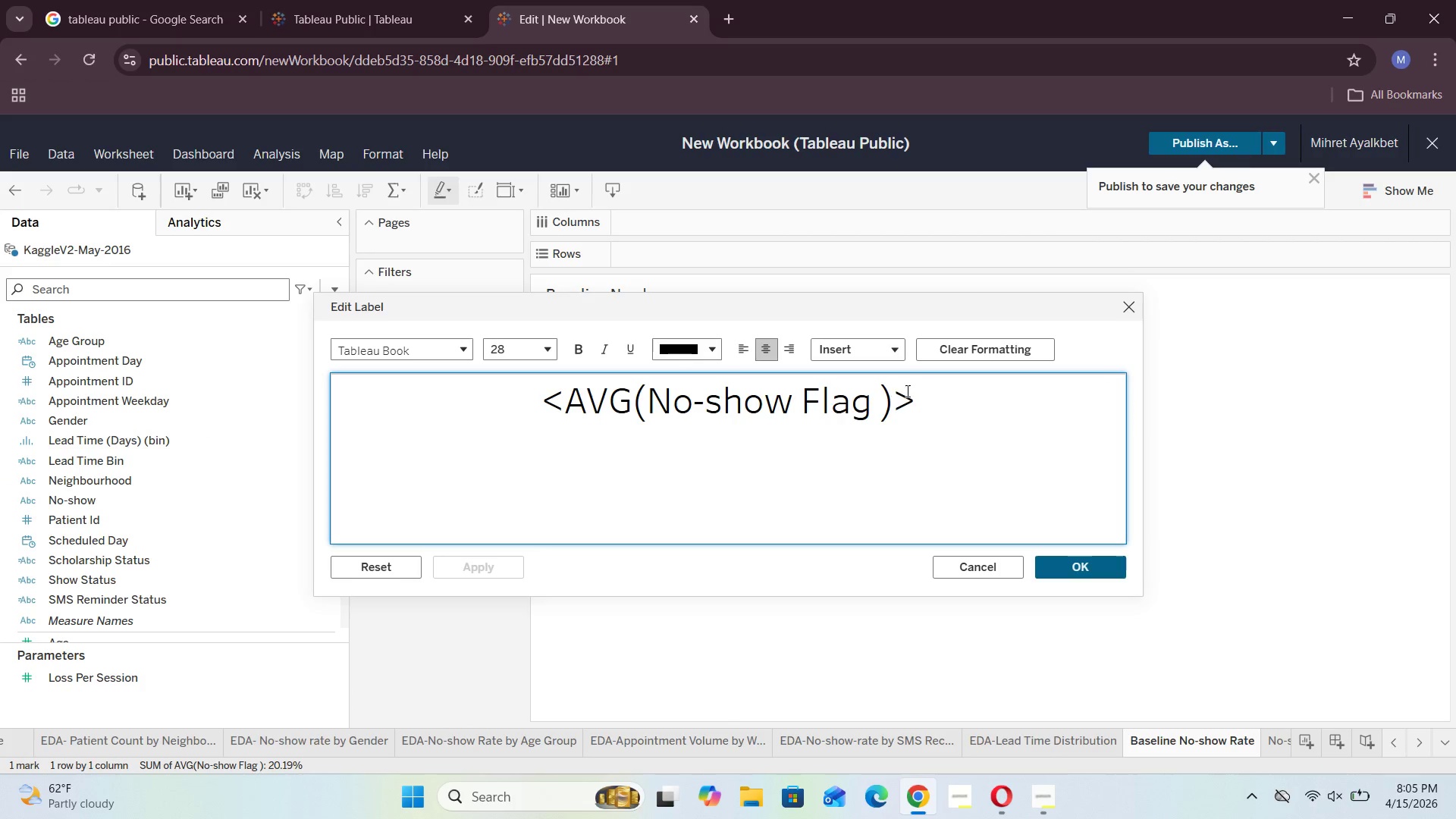 
left_click_drag(start_coordinate=[948, 391], to_coordinate=[323, 381])
 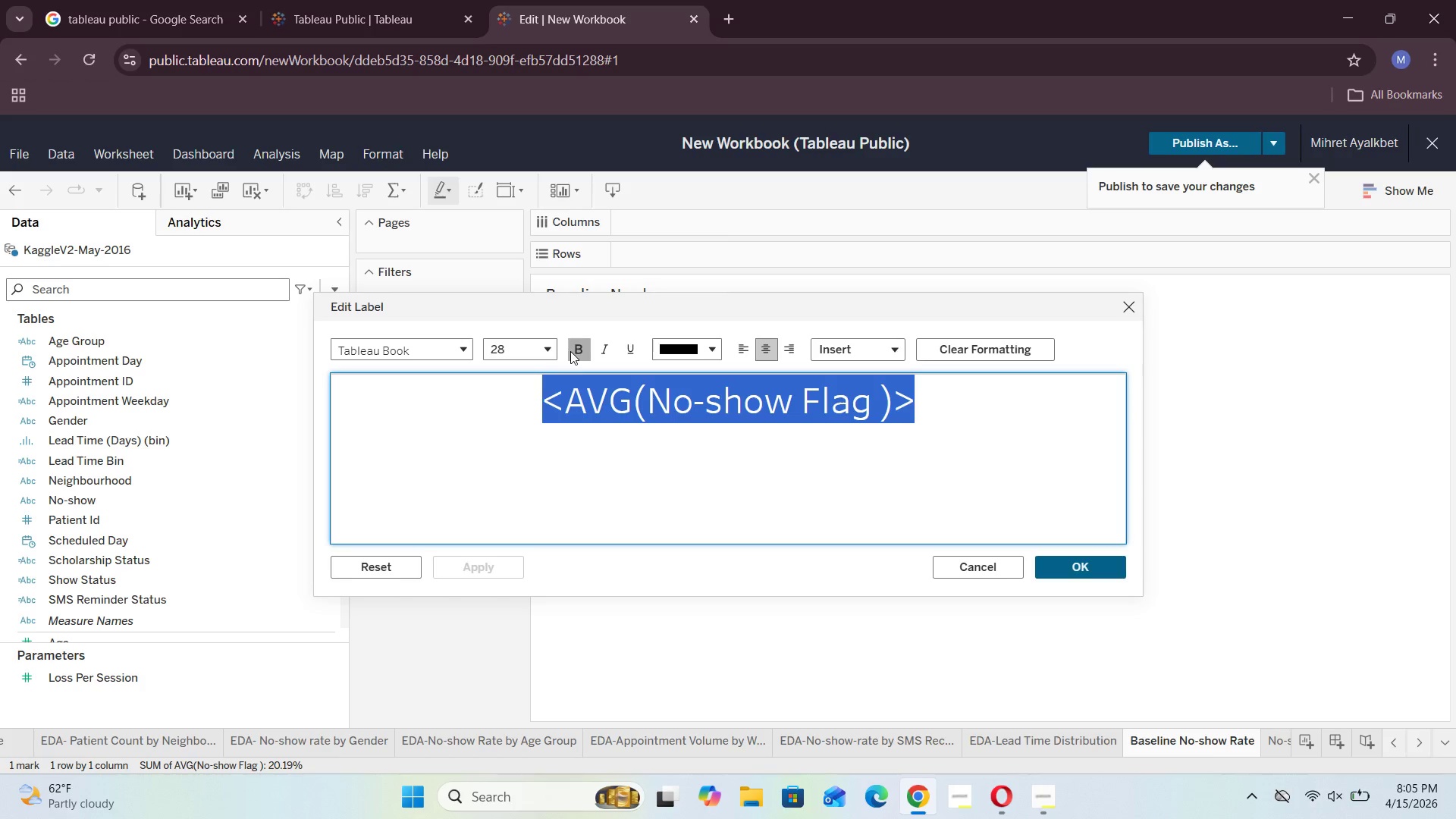 
left_click([572, 350])
 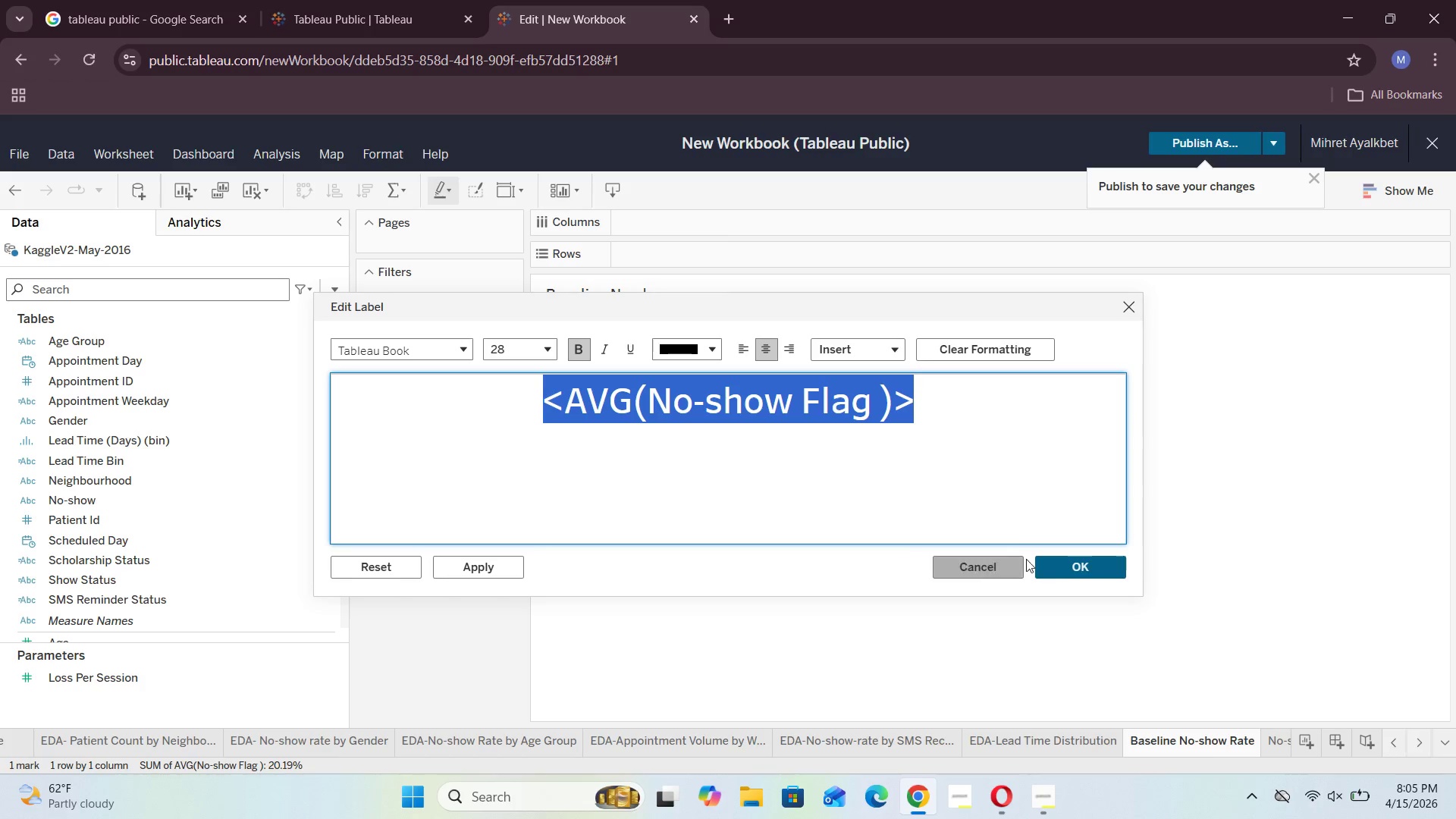 
left_click([1065, 566])
 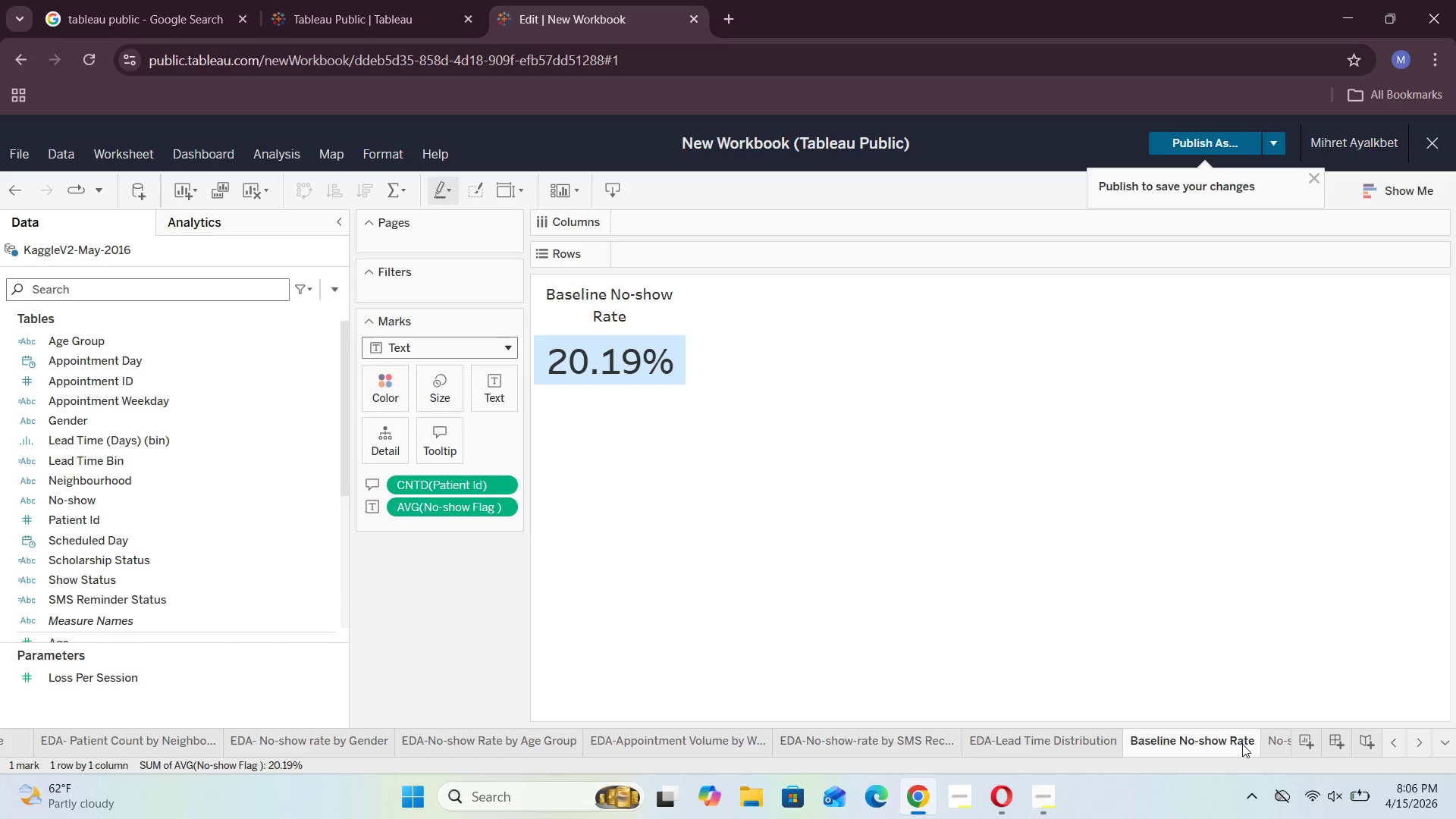 
hold_key(key=ArrowRight, duration=0.55)
 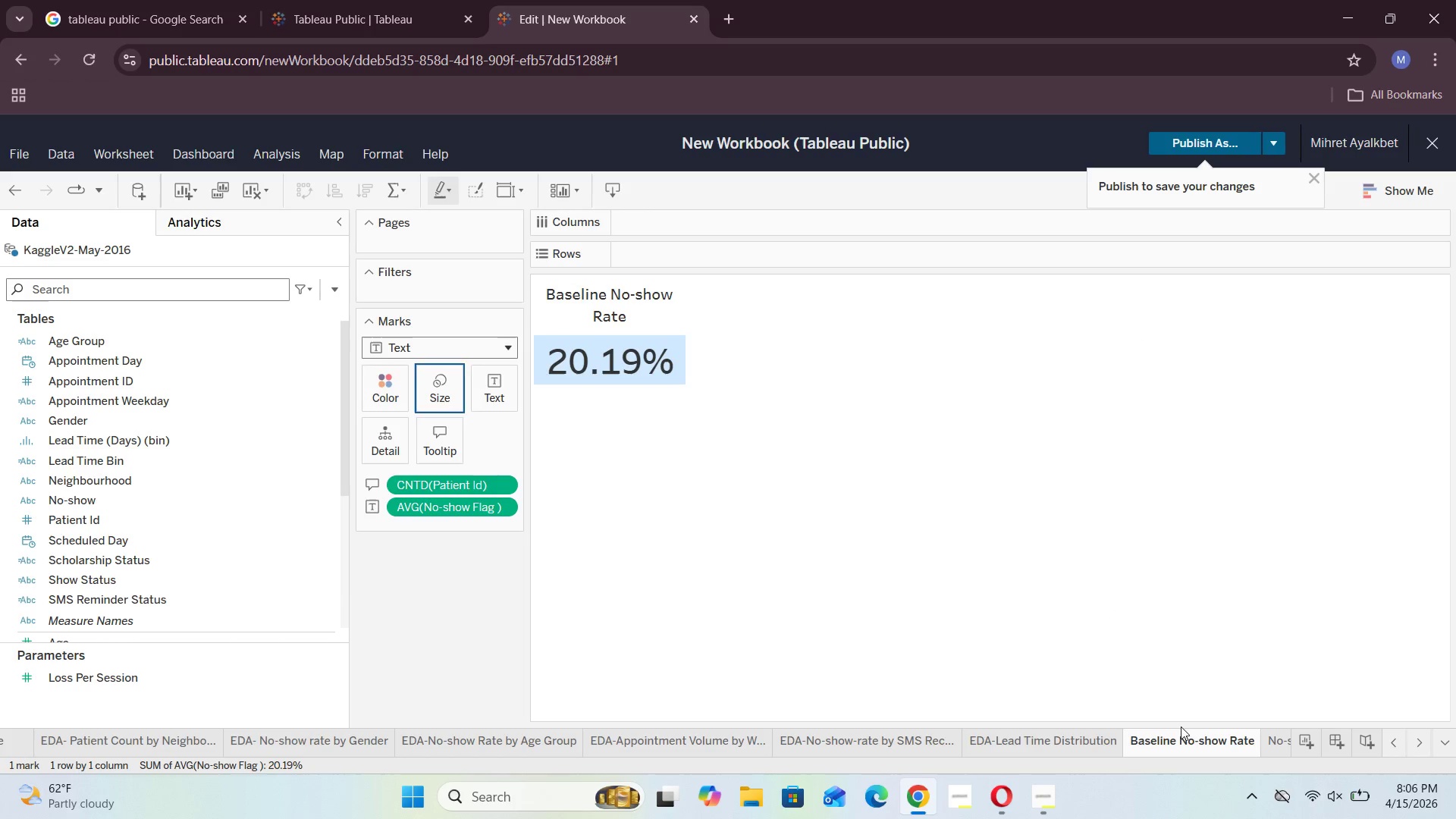 
left_click([1186, 735])
 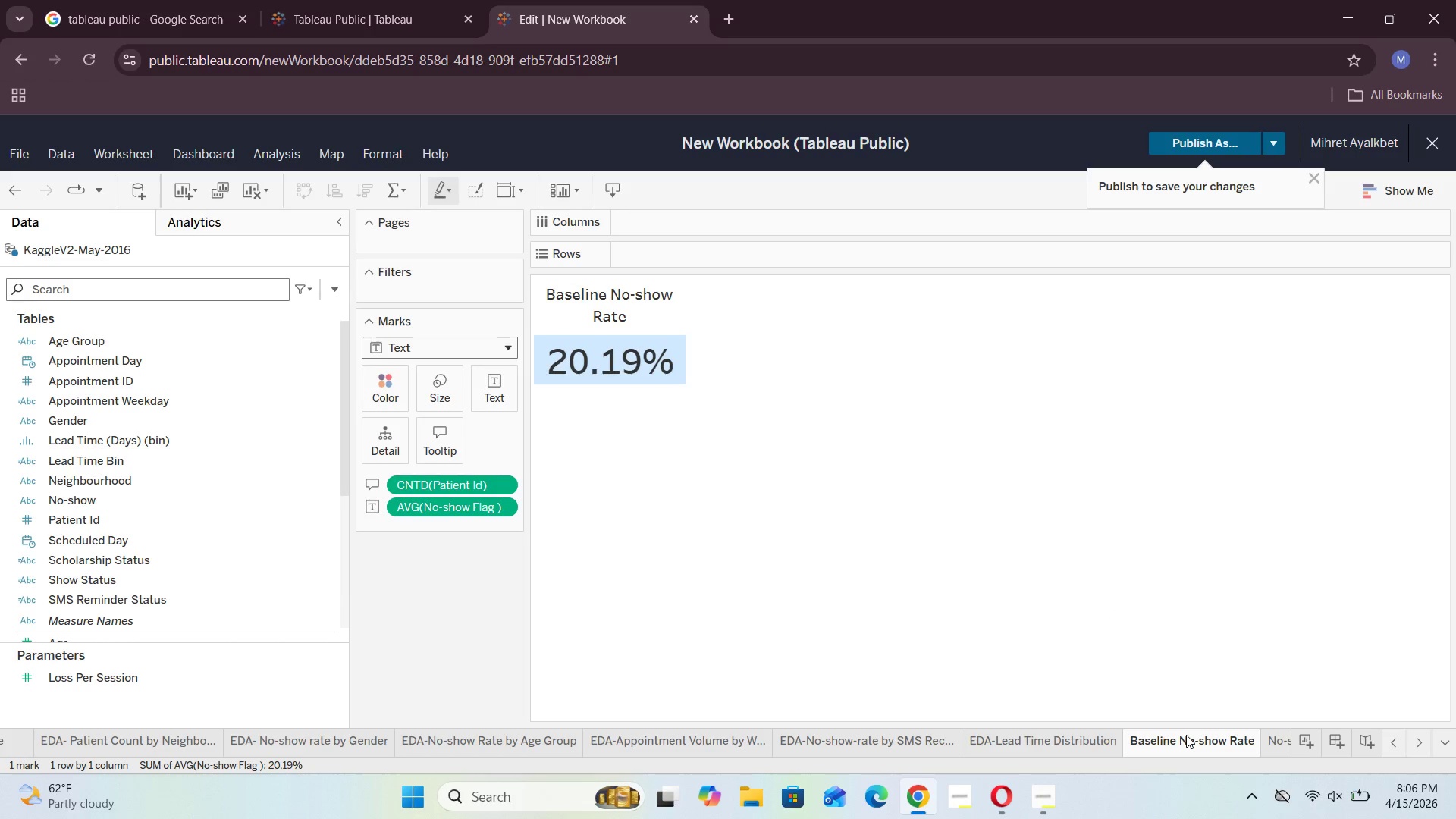 
key(ArrowRight)
 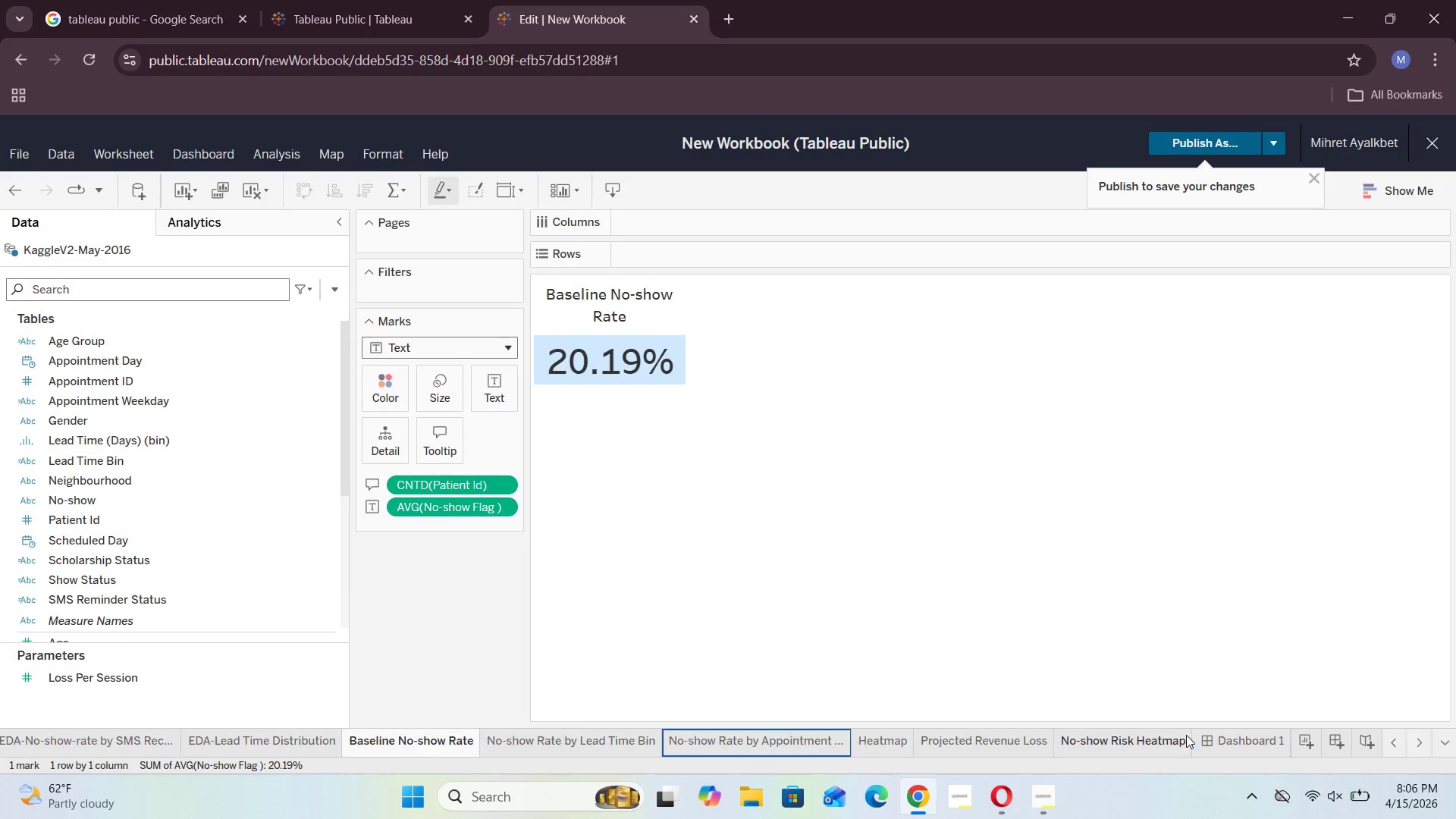 
key(ArrowRight)
 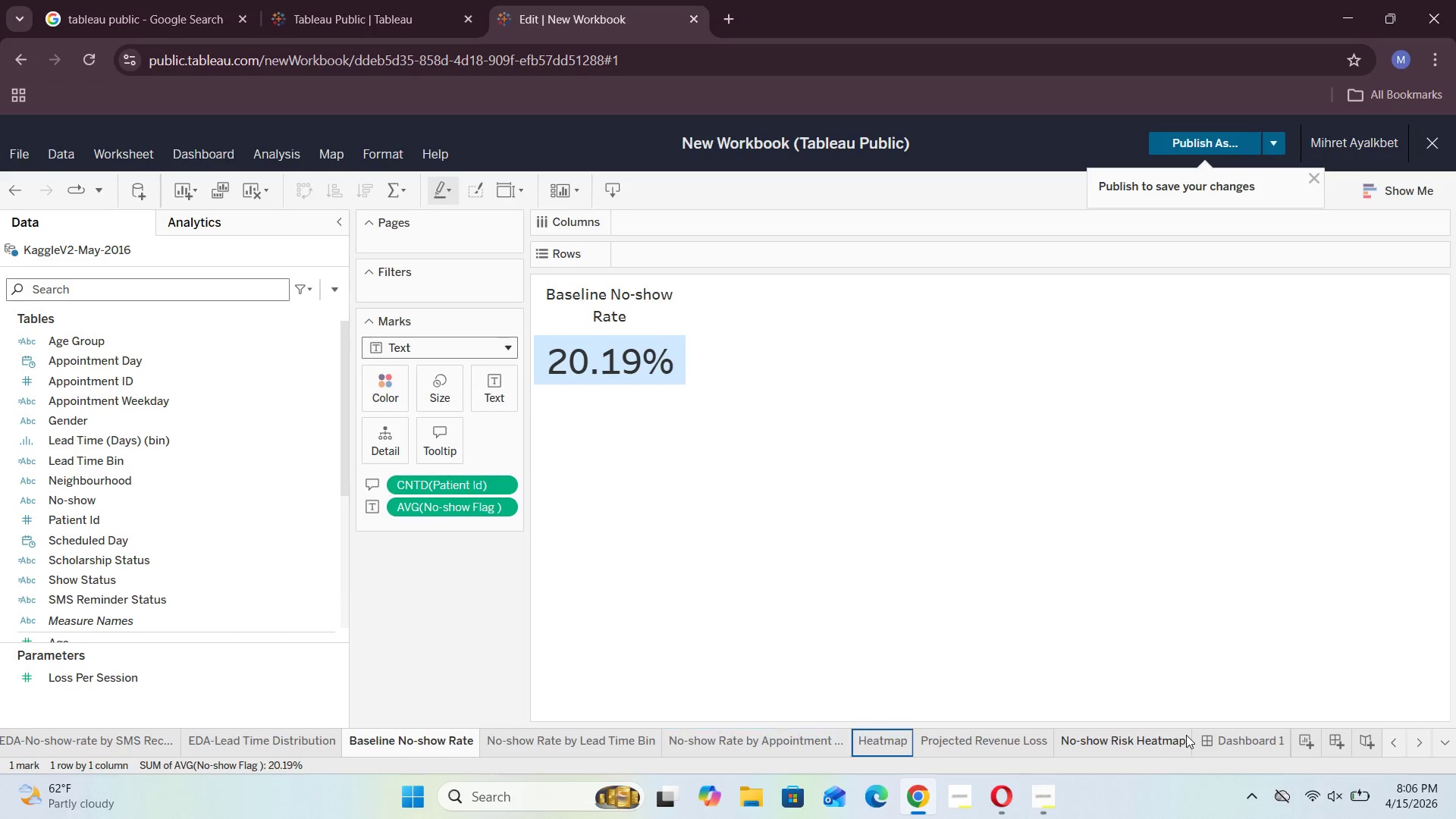 
hold_key(key=ArrowRight, duration=0.81)
 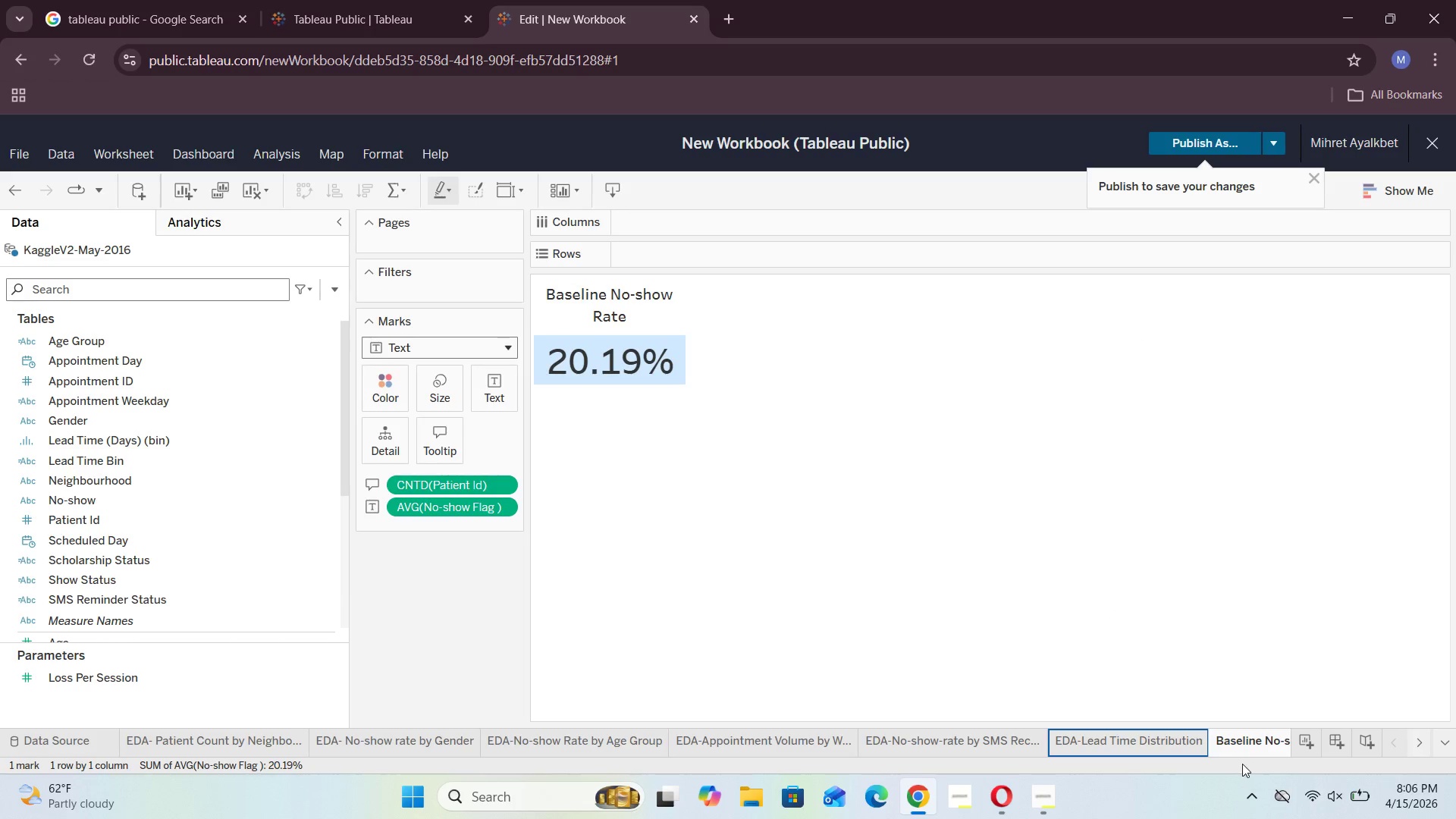 
hold_key(key=ArrowRight, duration=0.8)
 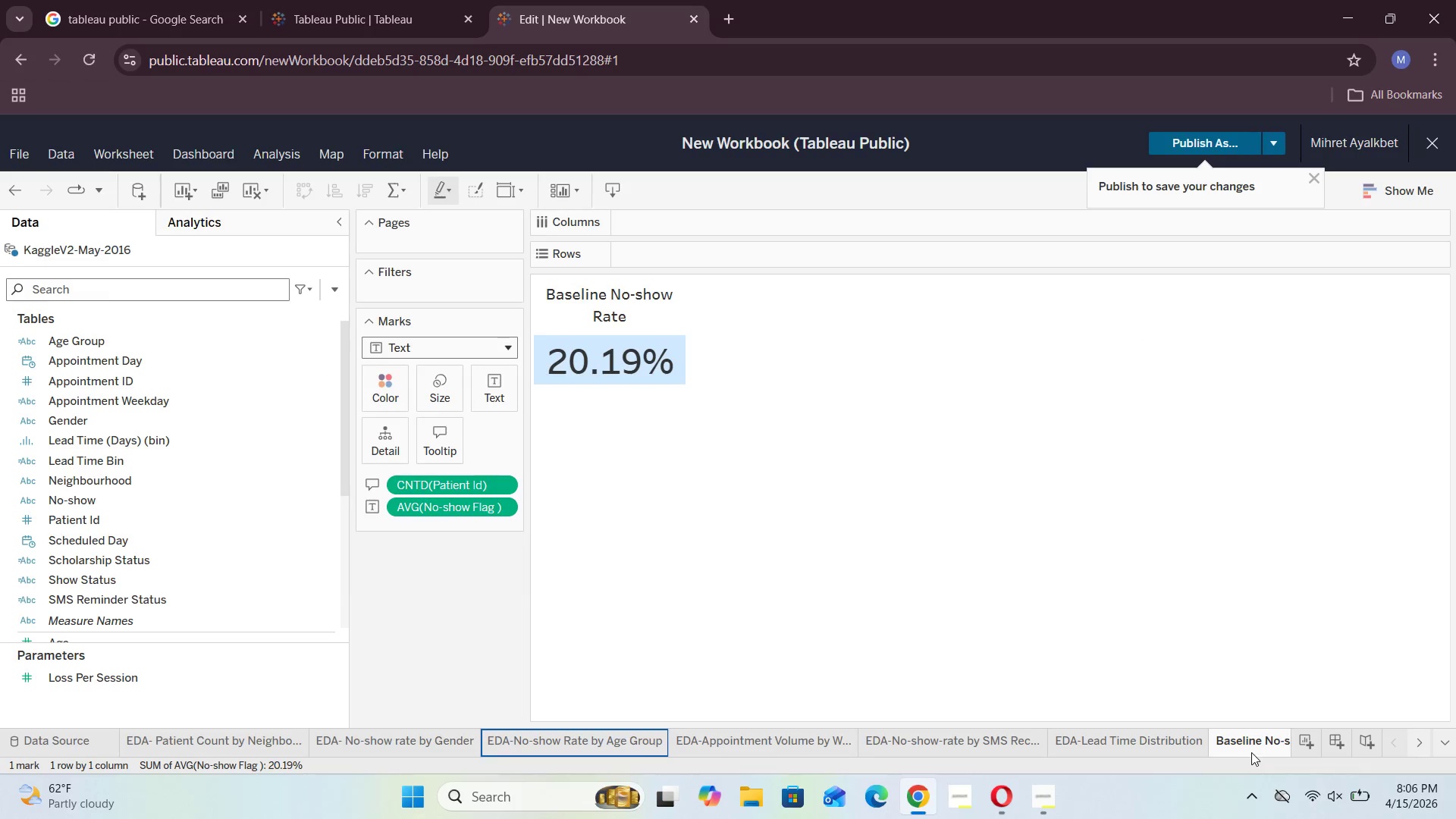 
left_click([1251, 747])
 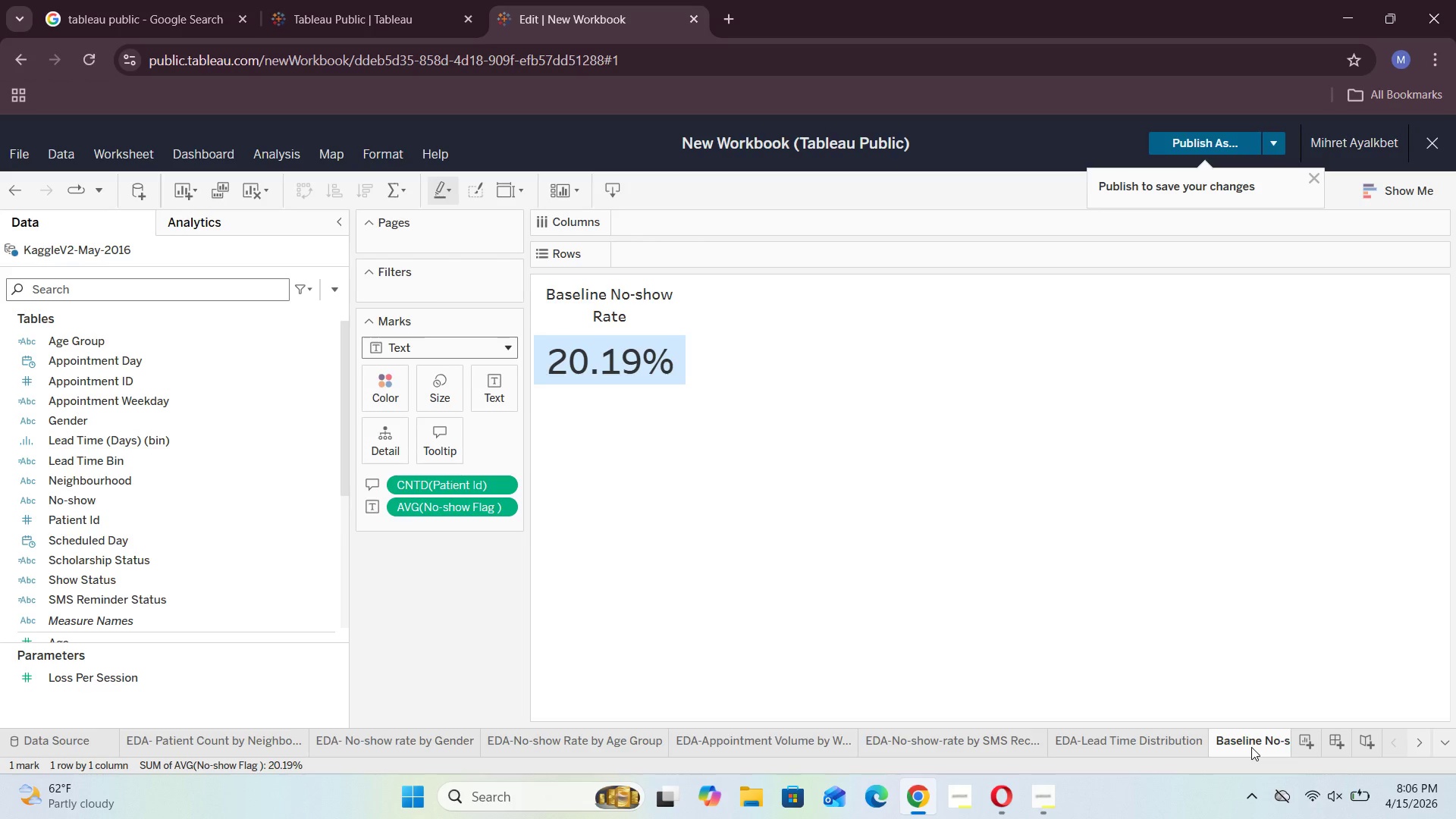 
key(ArrowRight)
 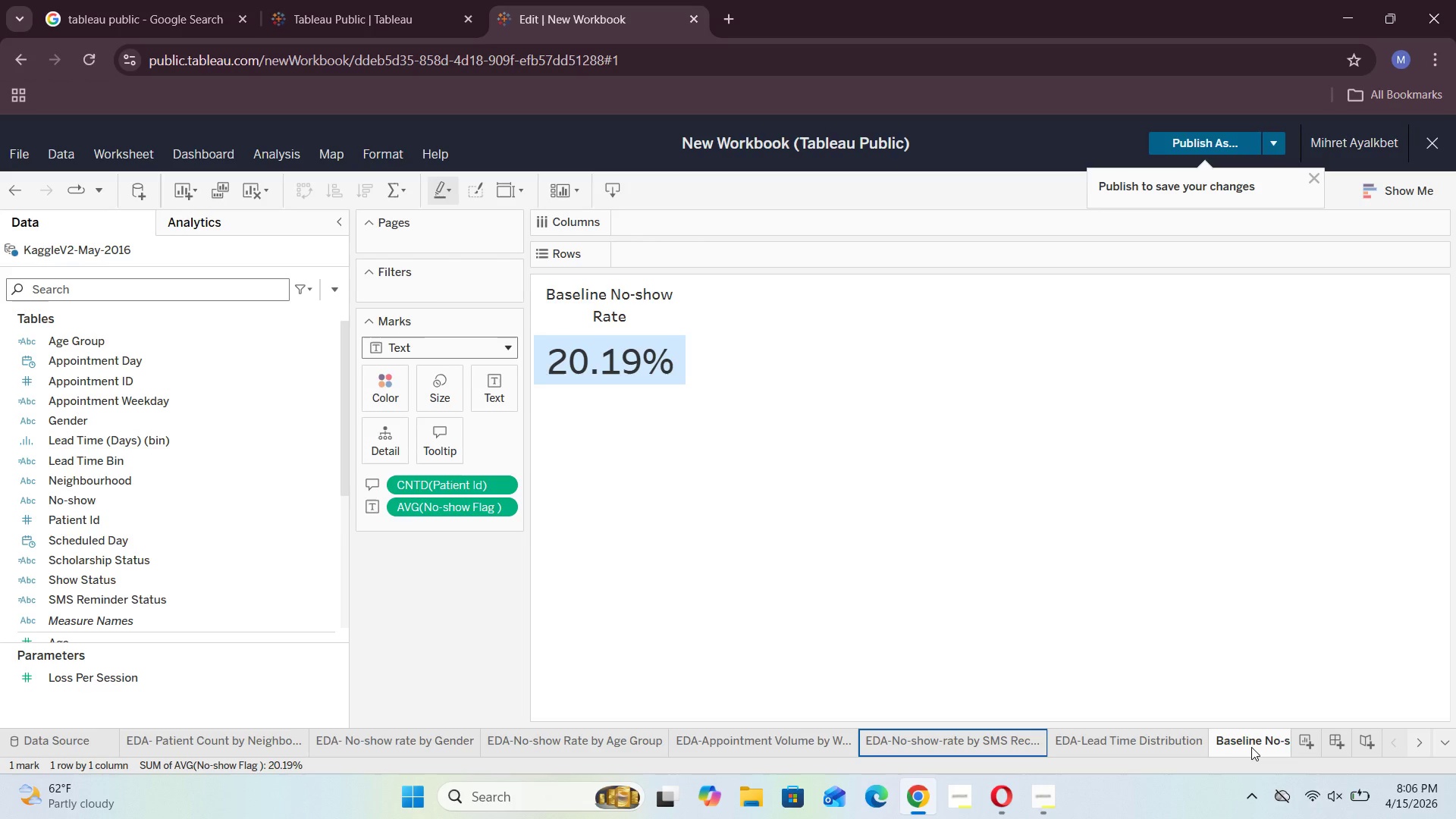 
hold_key(key=ArrowRight, duration=0.33)
 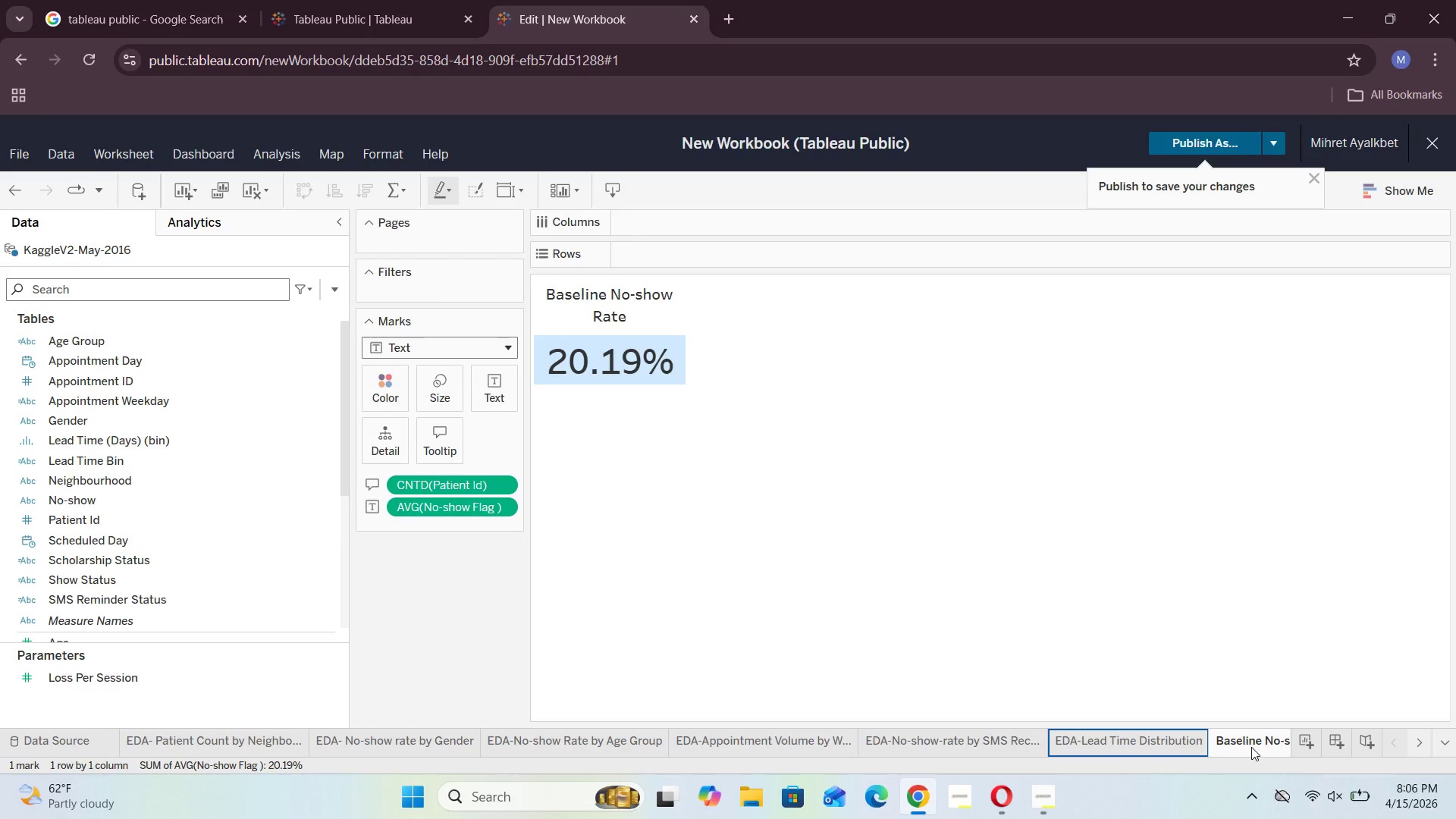 
key(ArrowRight)
 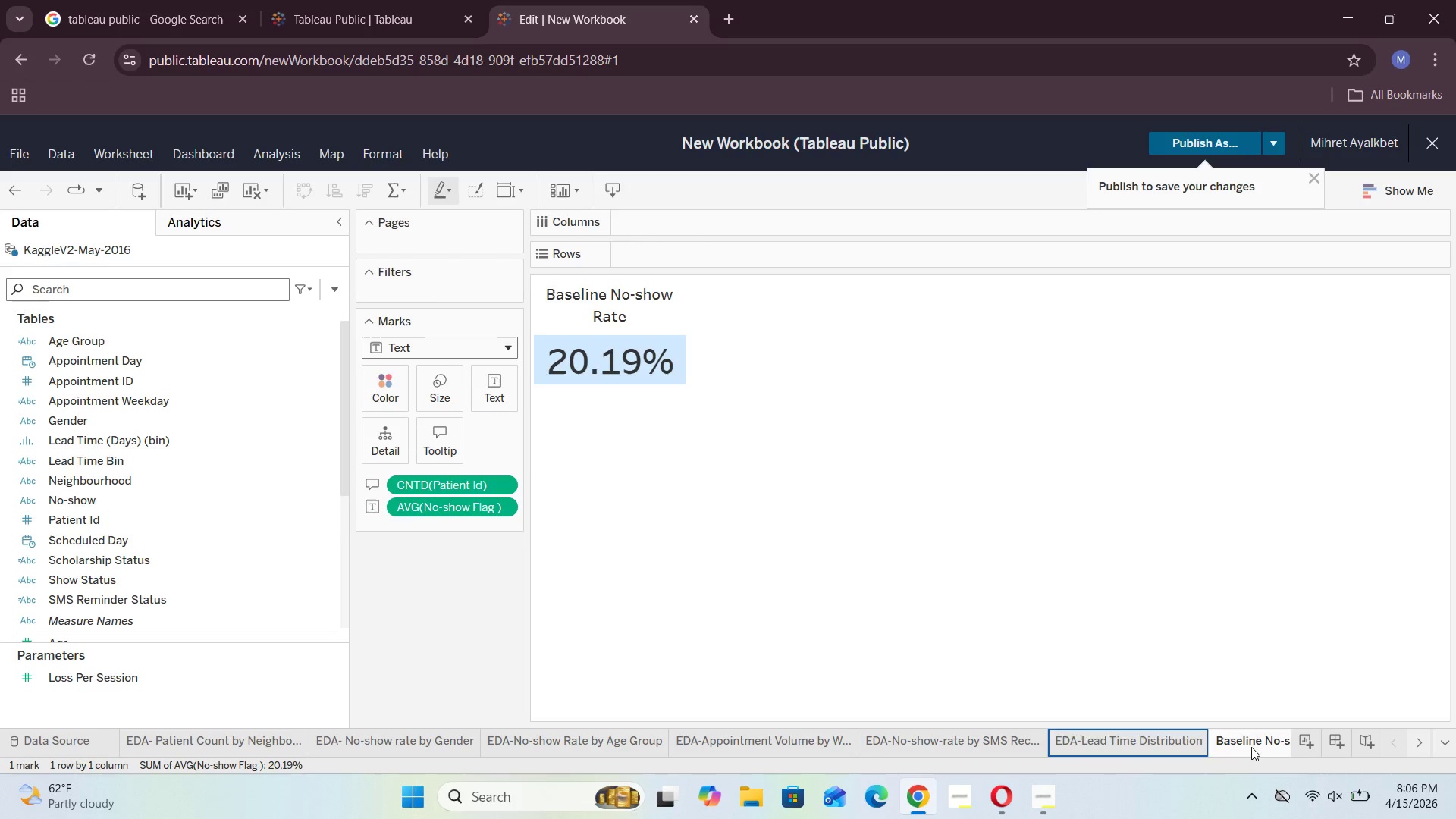 
key(ArrowRight)
 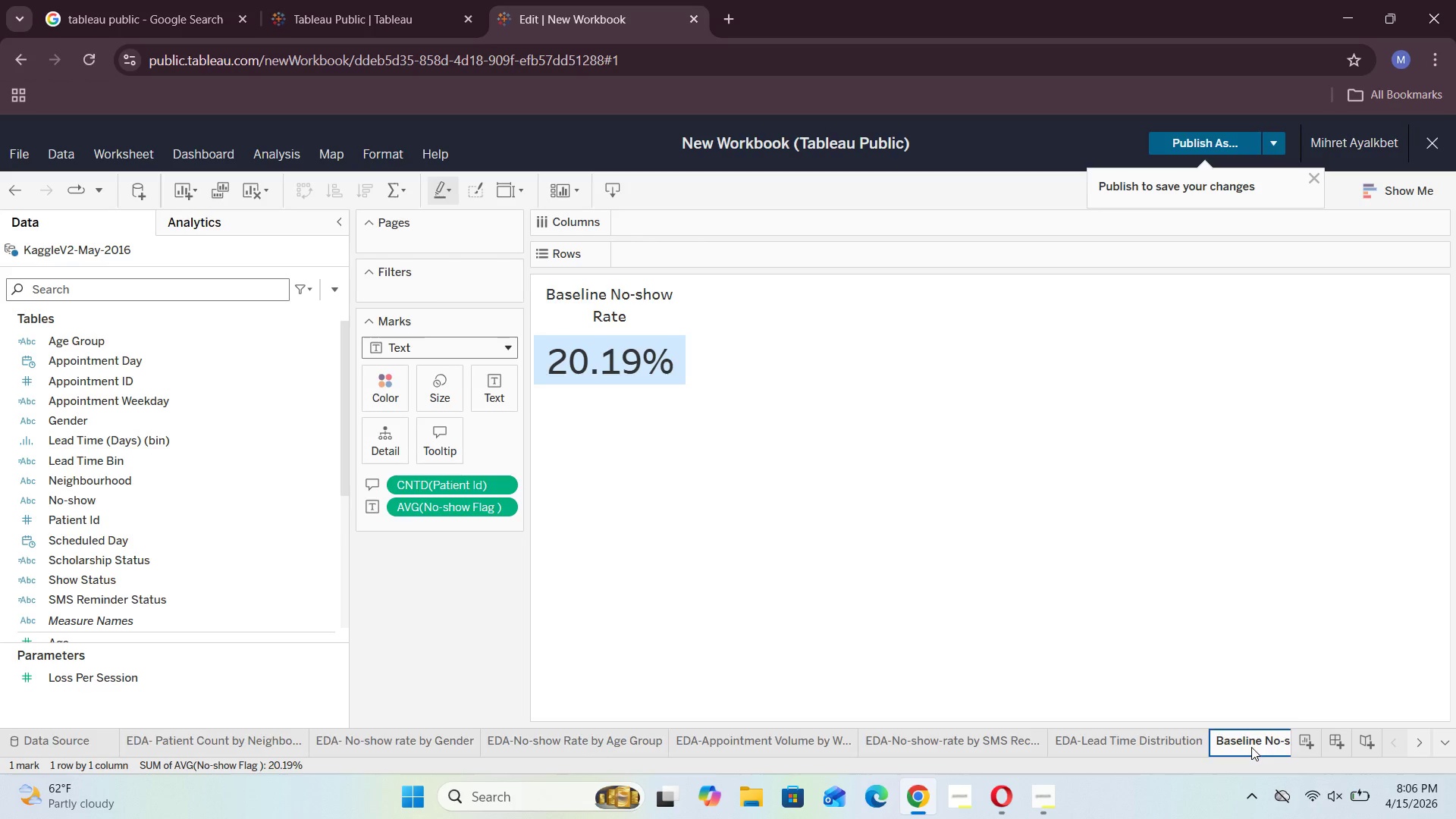 
key(ArrowRight)
 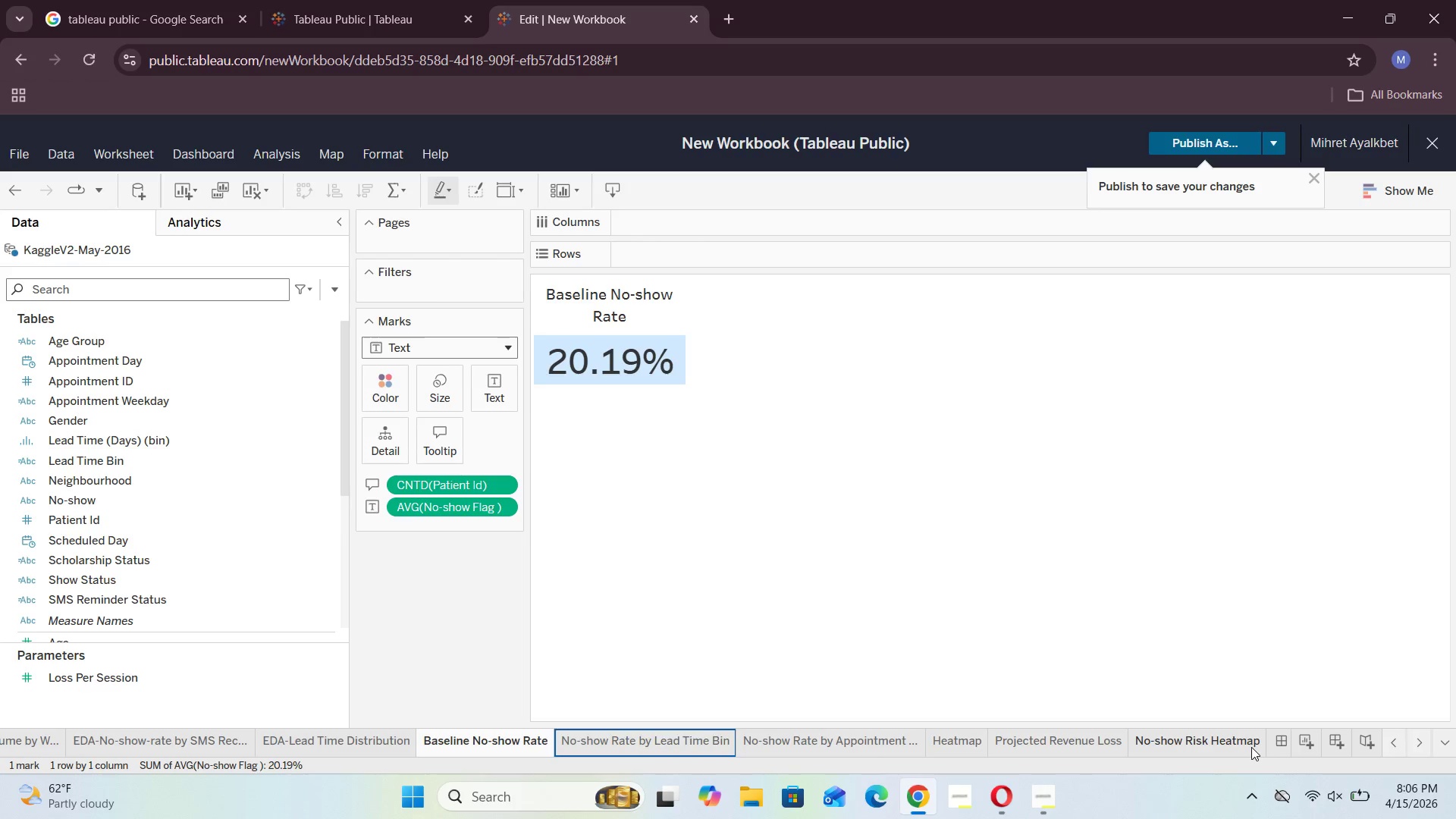 
key(ArrowRight)
 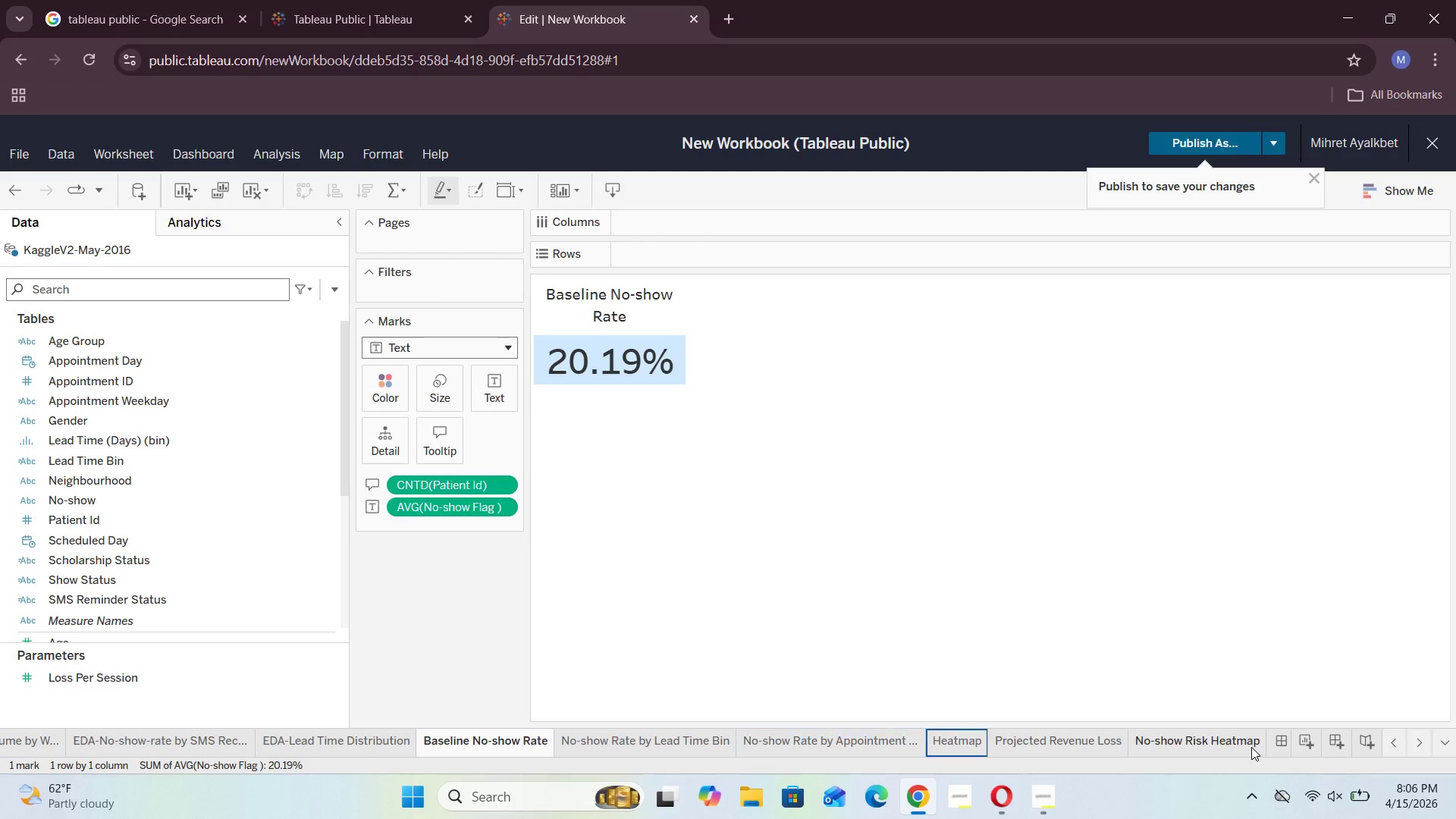 
key(ArrowRight)
 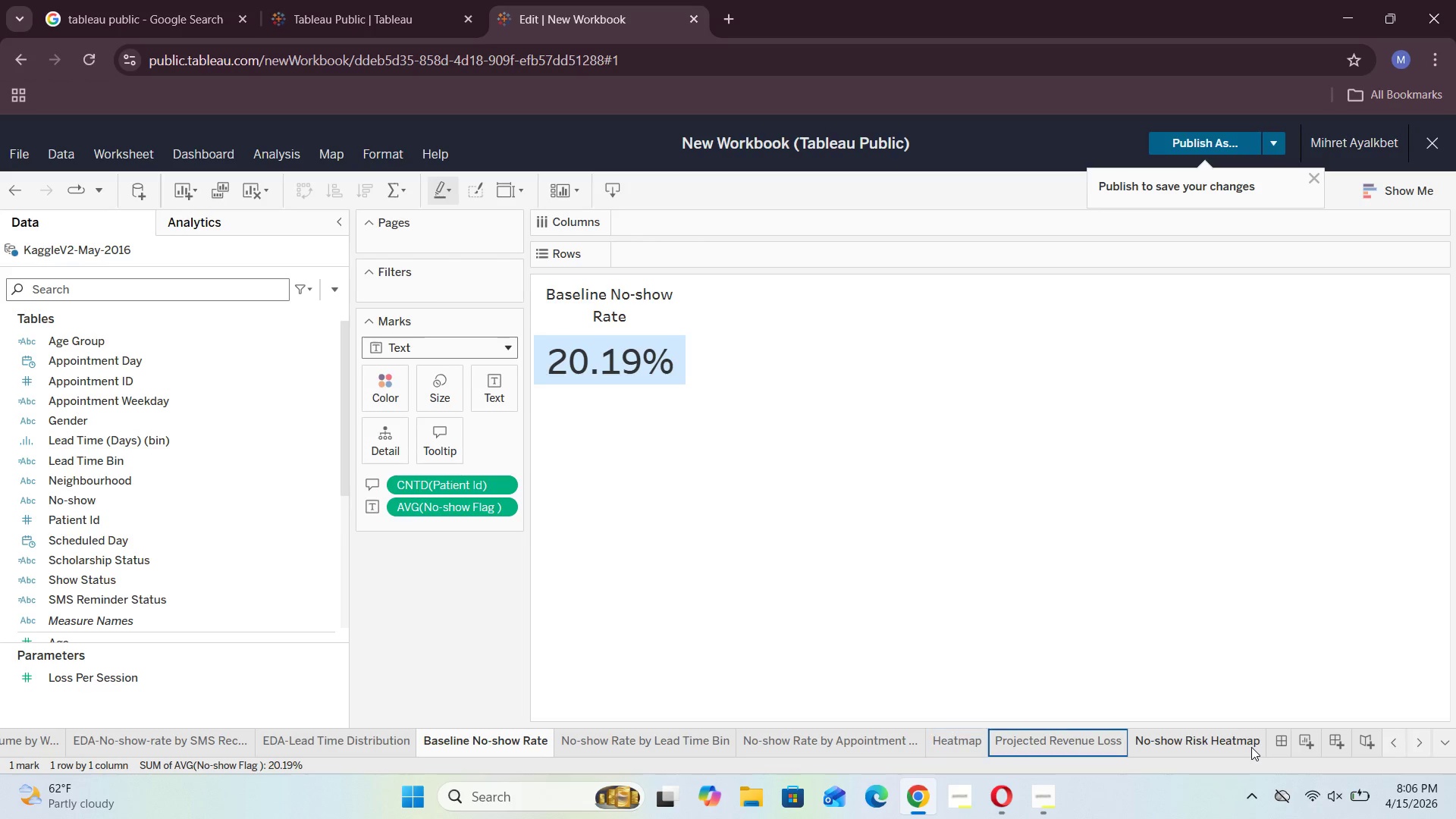 
key(ArrowRight)
 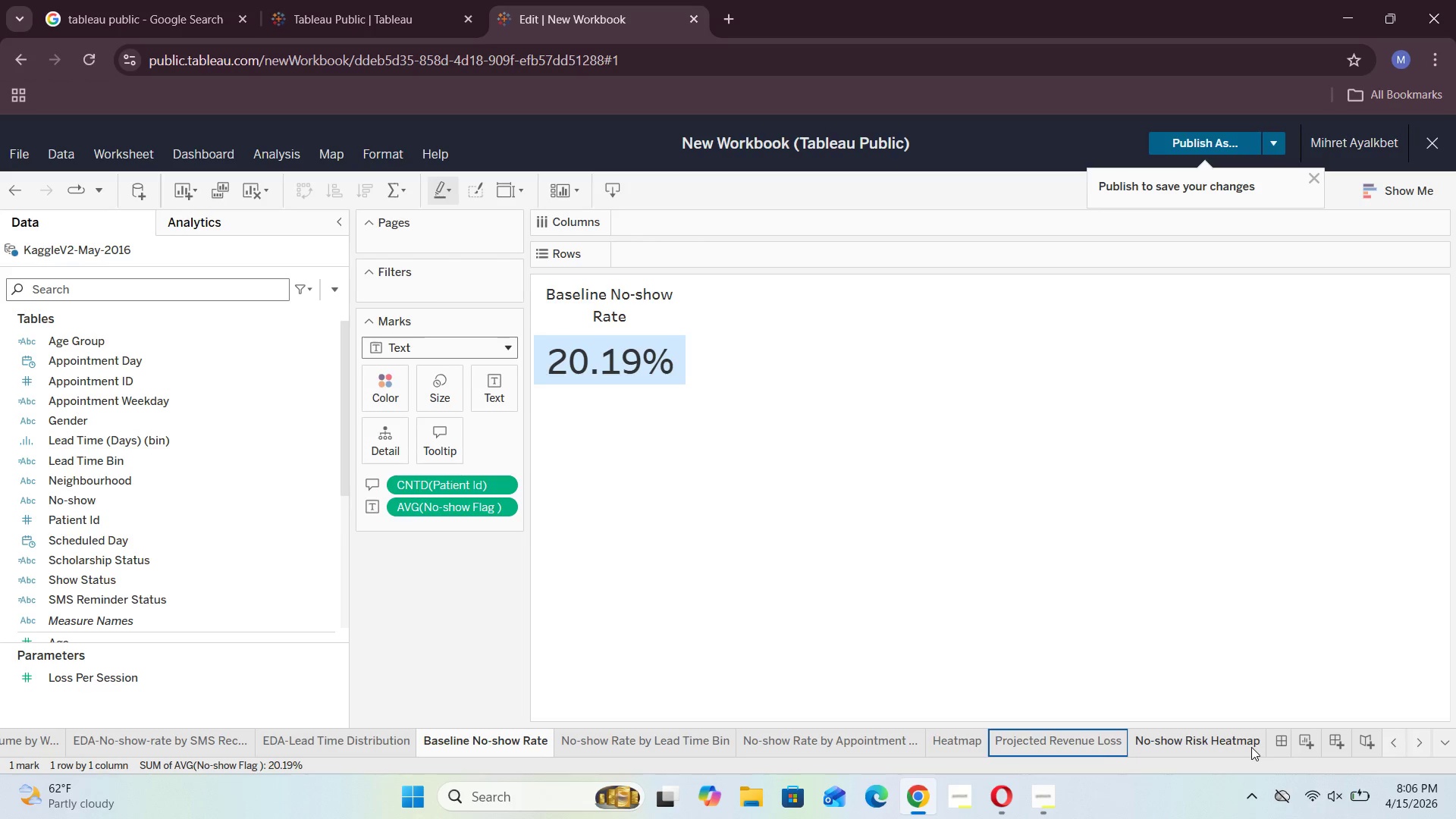 
key(ArrowRight)
 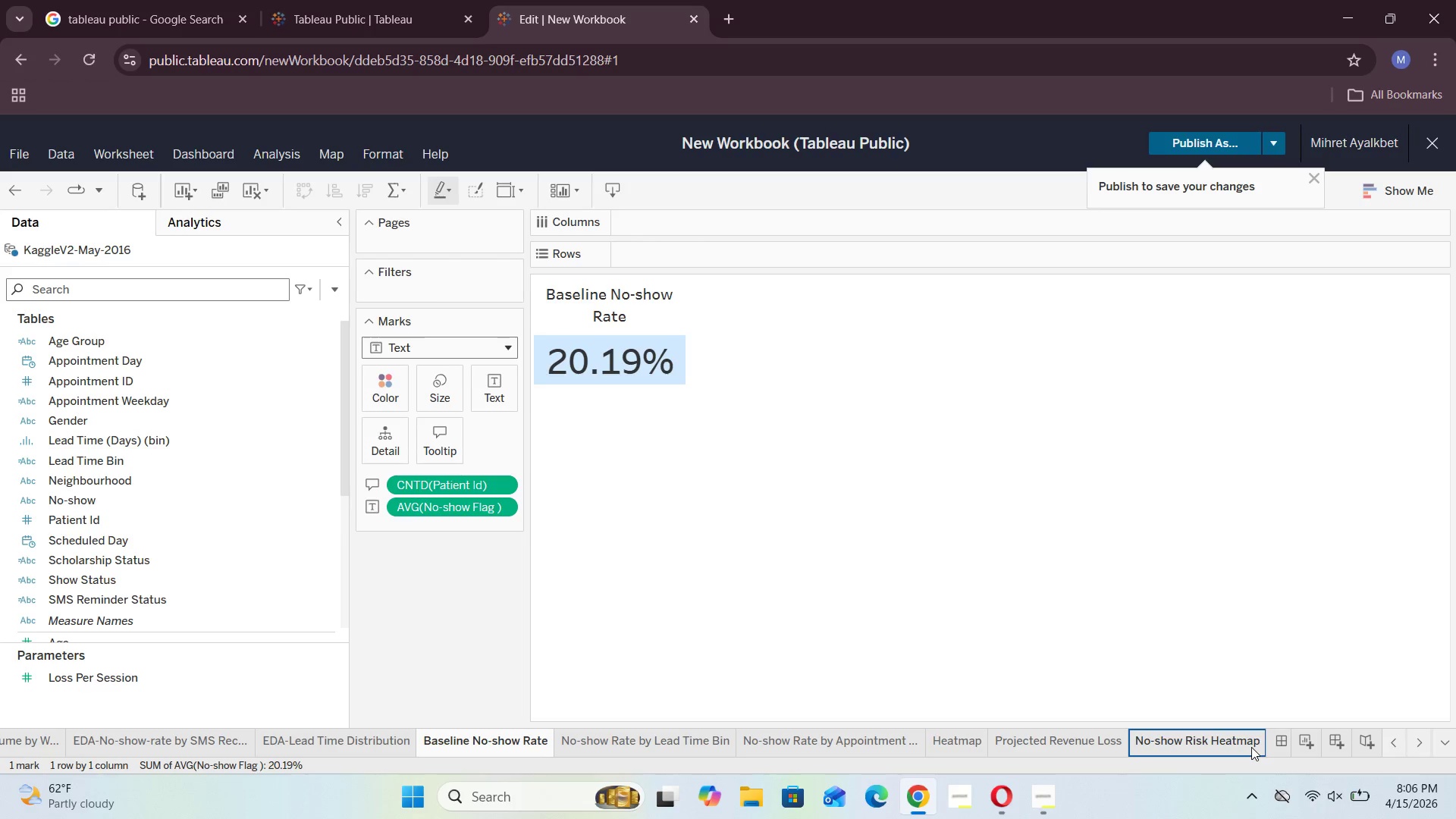 
key(ArrowRight)
 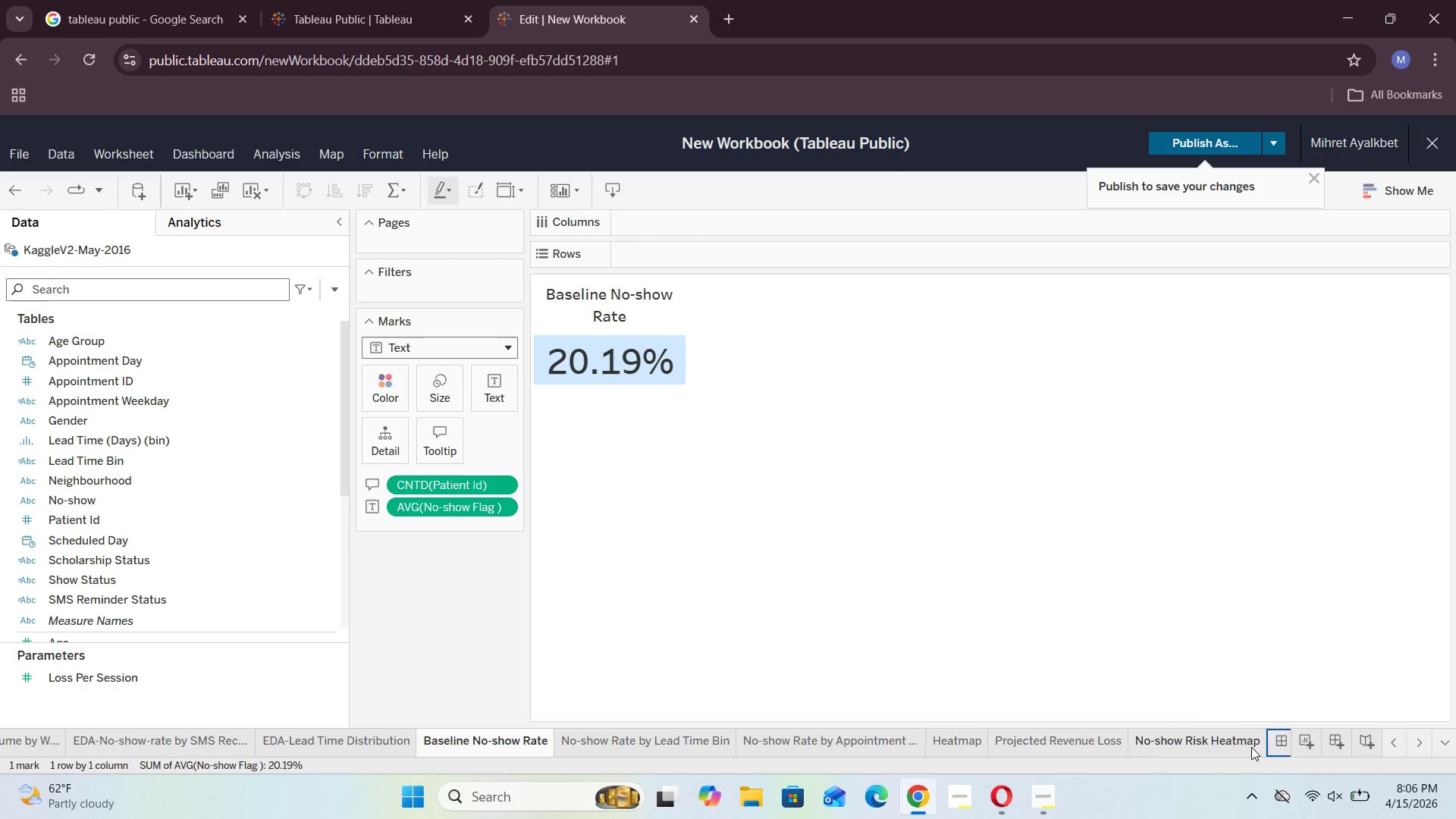 
key(ArrowRight)
 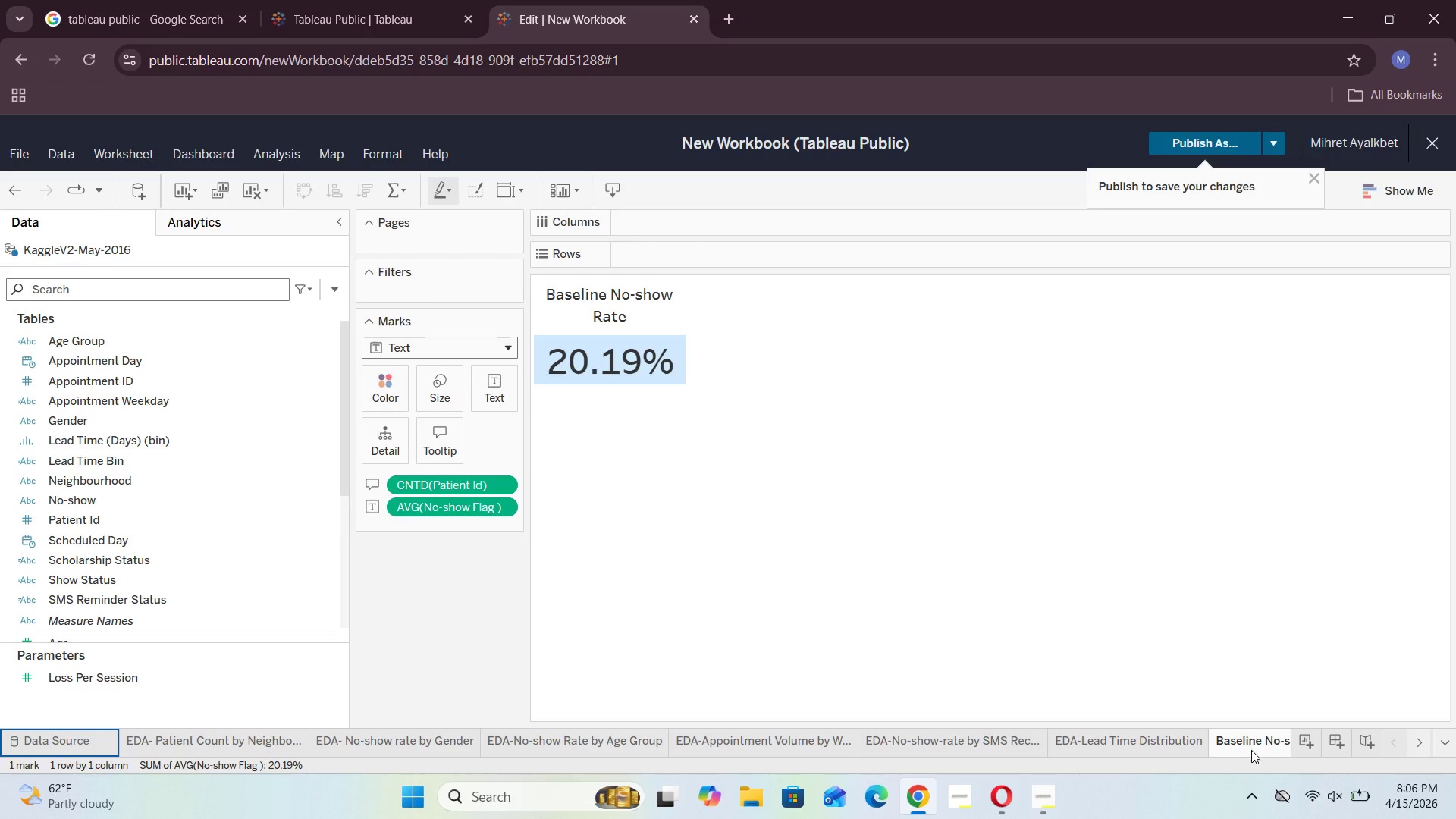 
key(ArrowRight)
 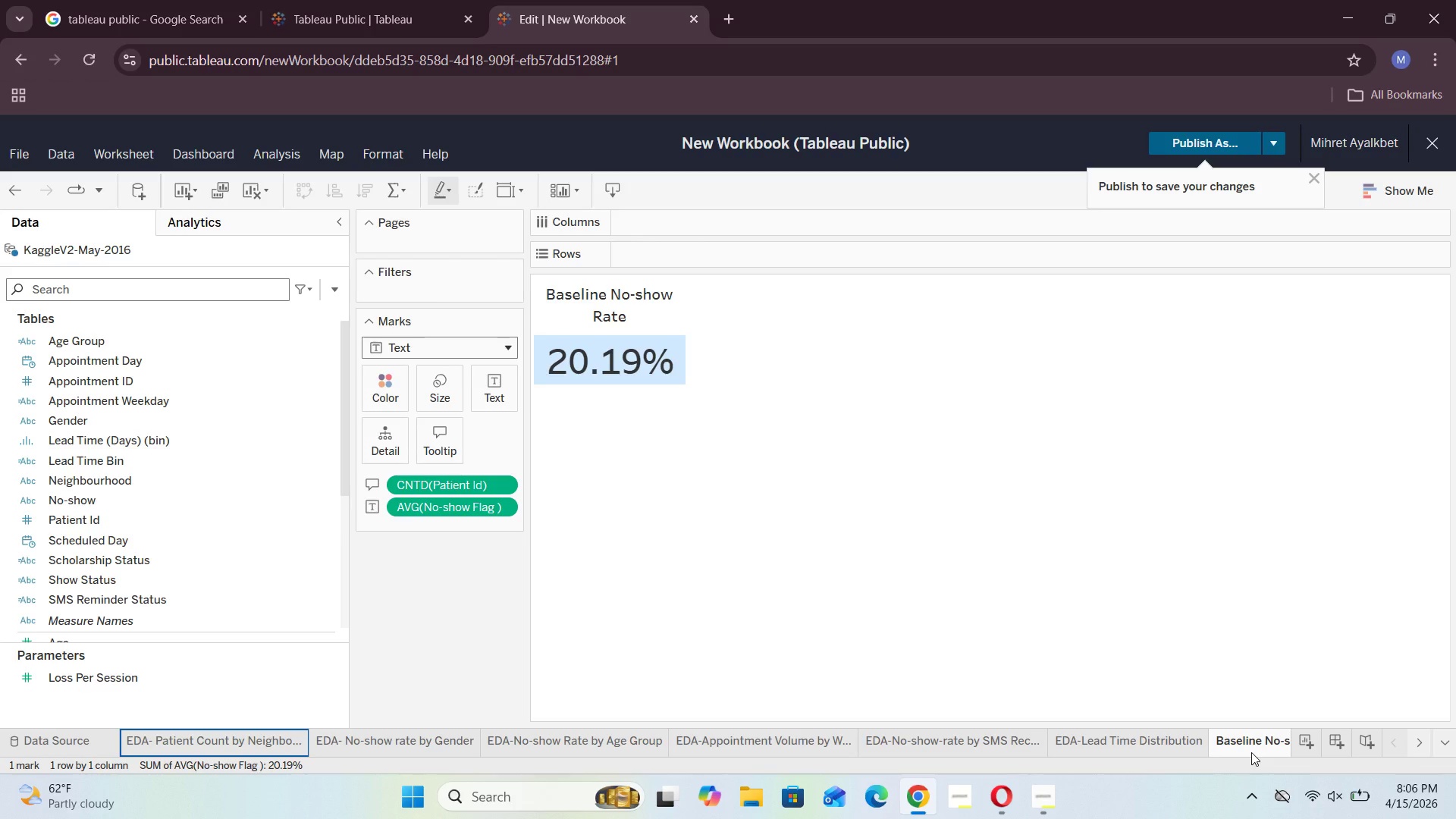 
key(ArrowRight)
 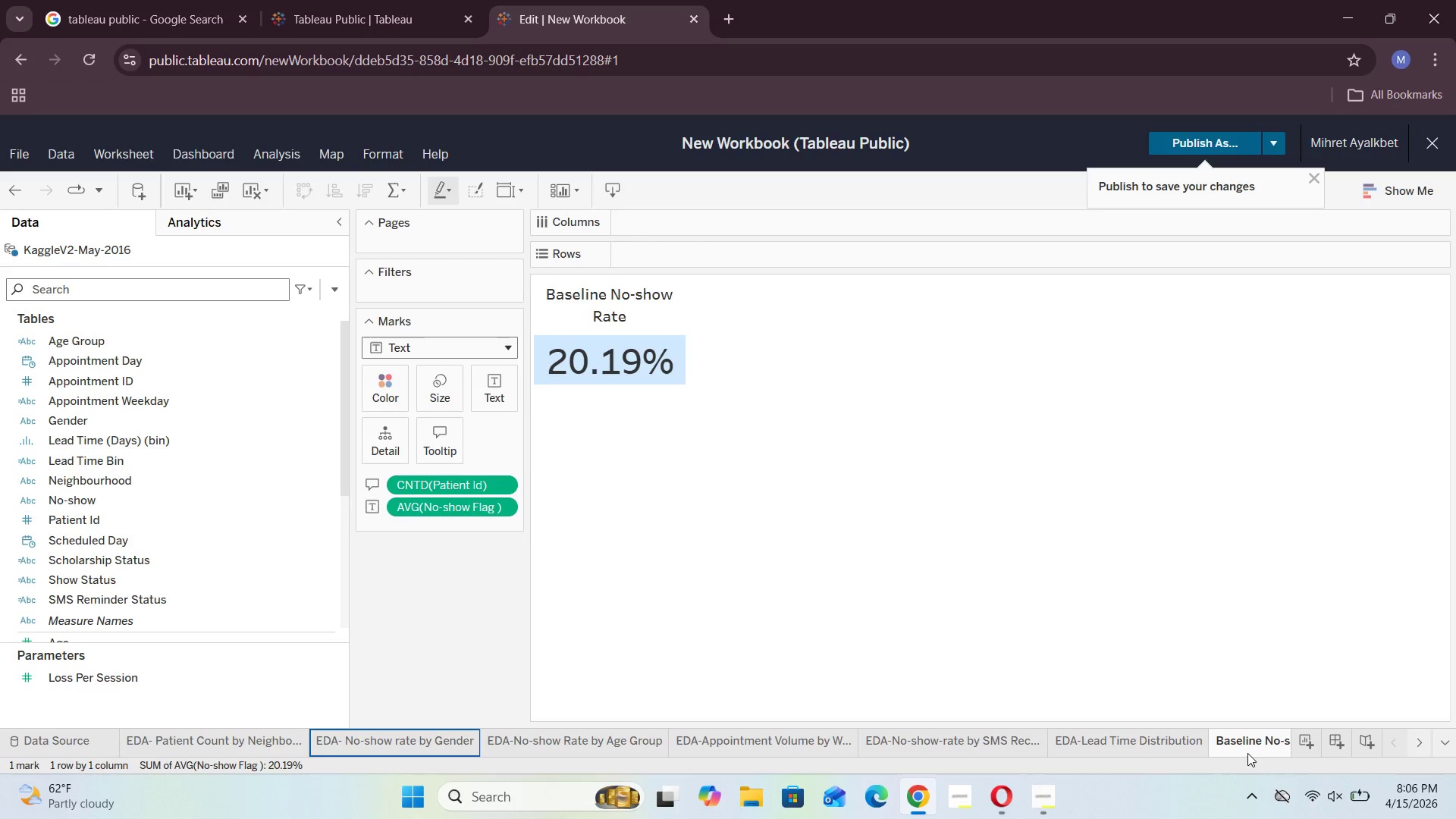 
key(ArrowLeft)
 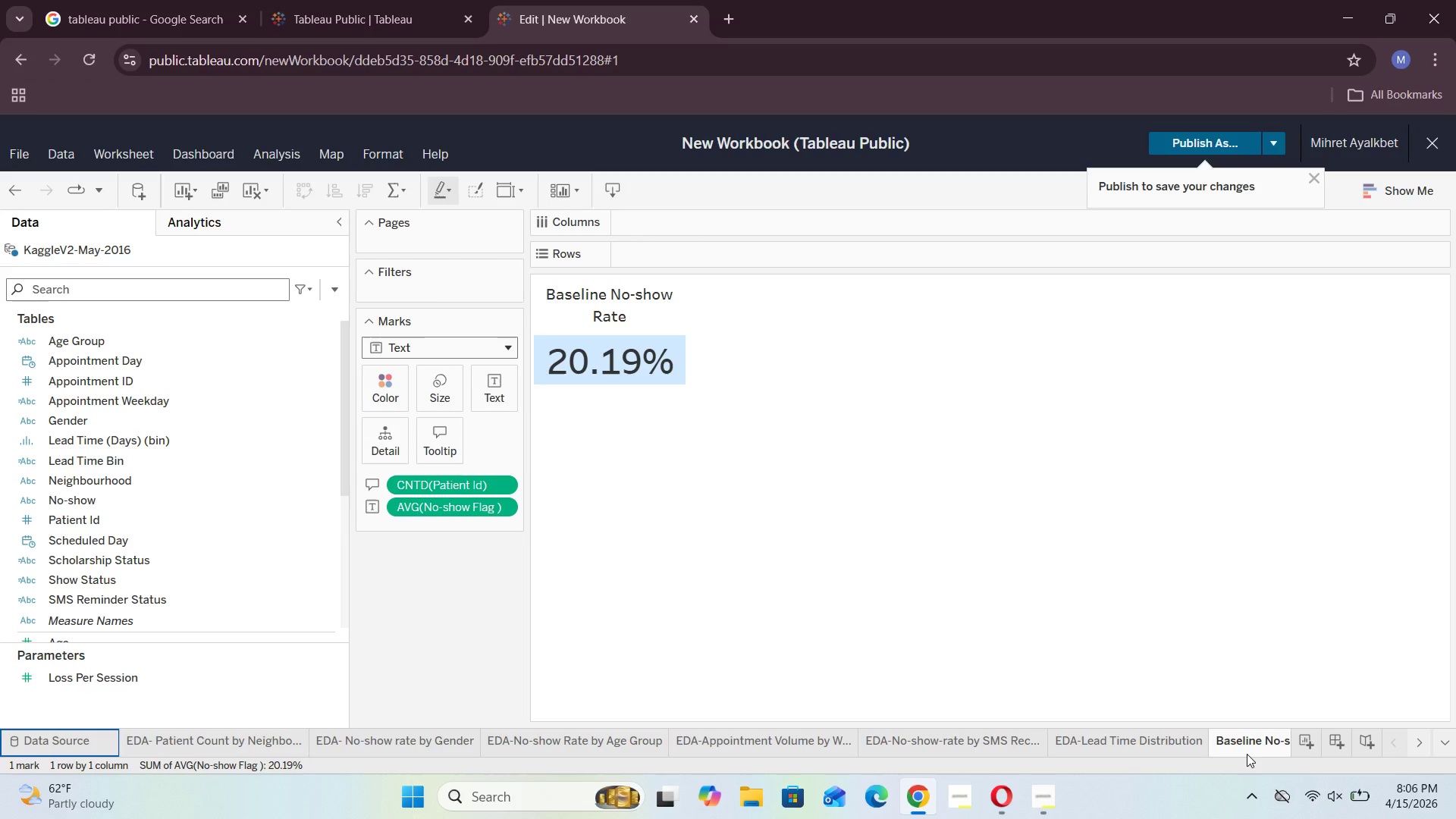 
key(ArrowLeft)
 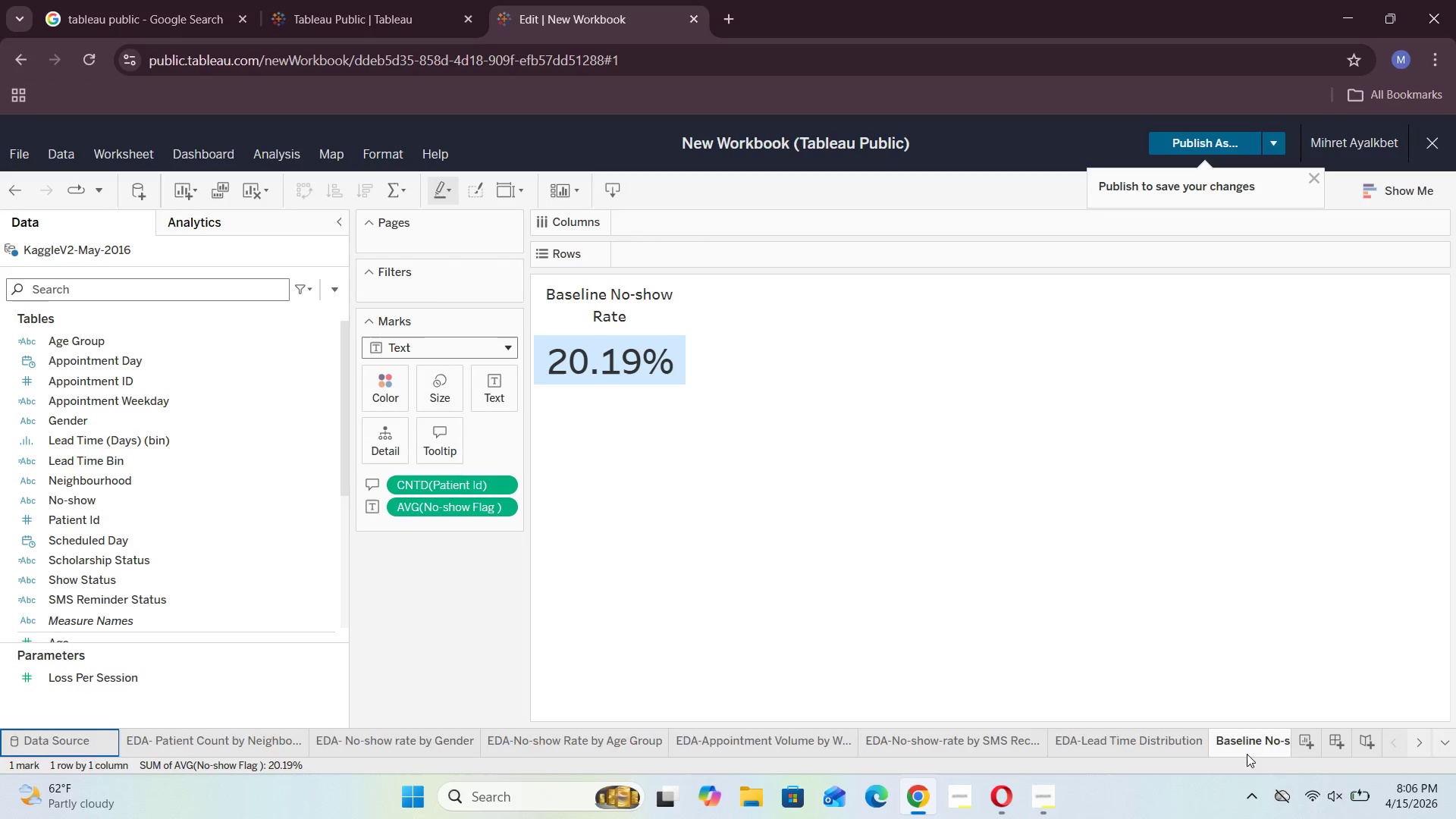 
key(ArrowLeft)
 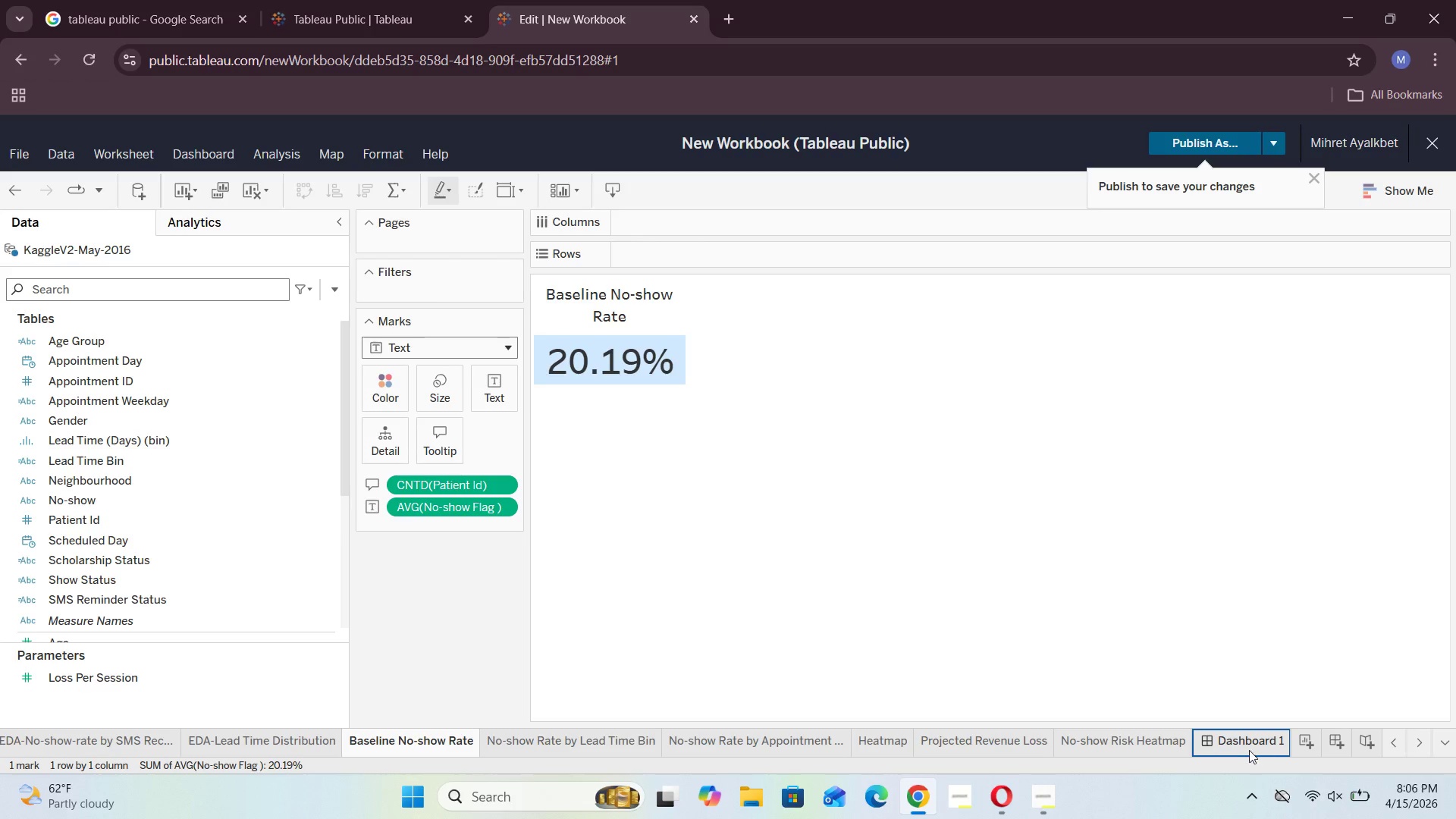 
left_click([1247, 743])
 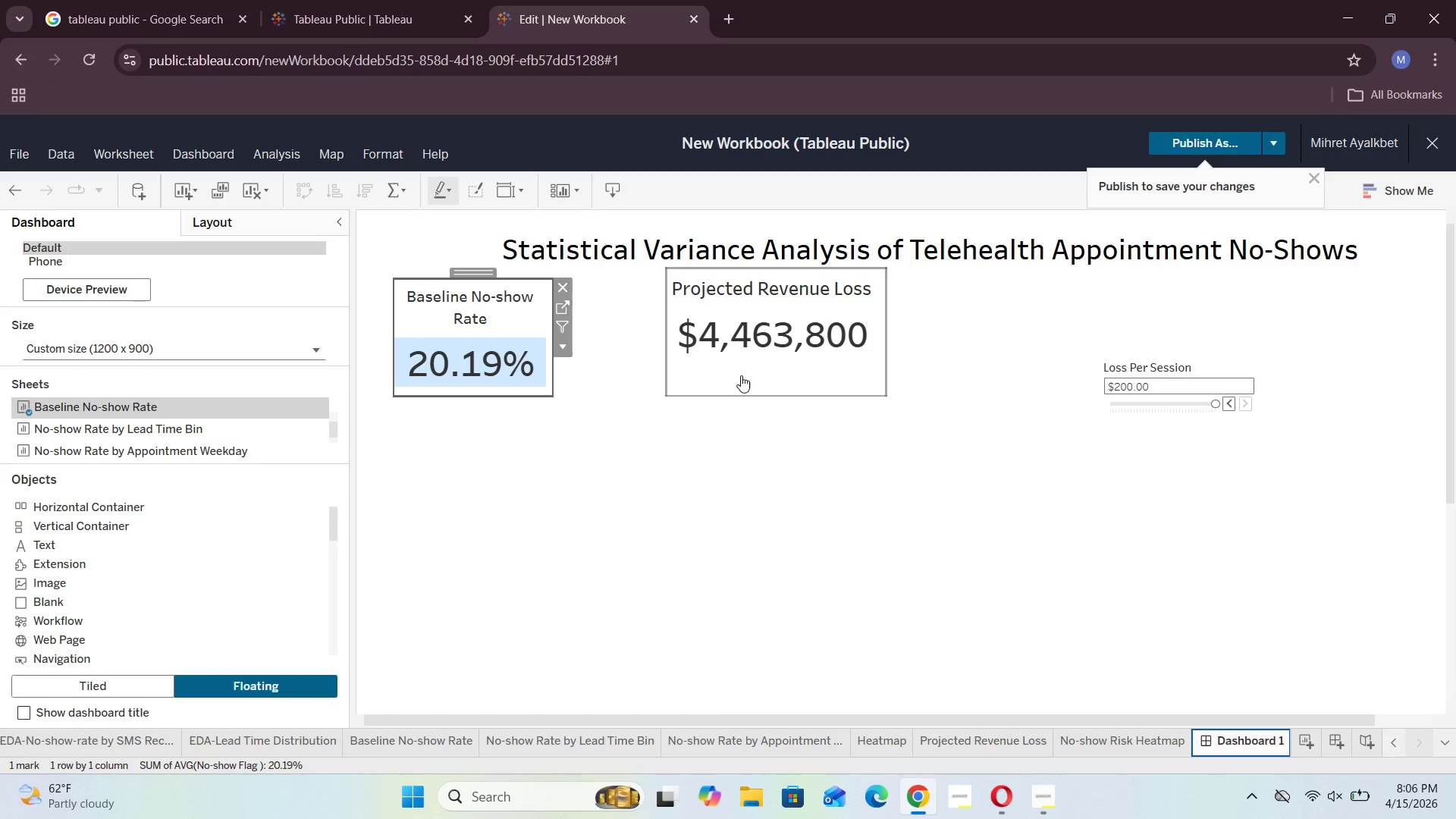 
left_click([572, 394])
 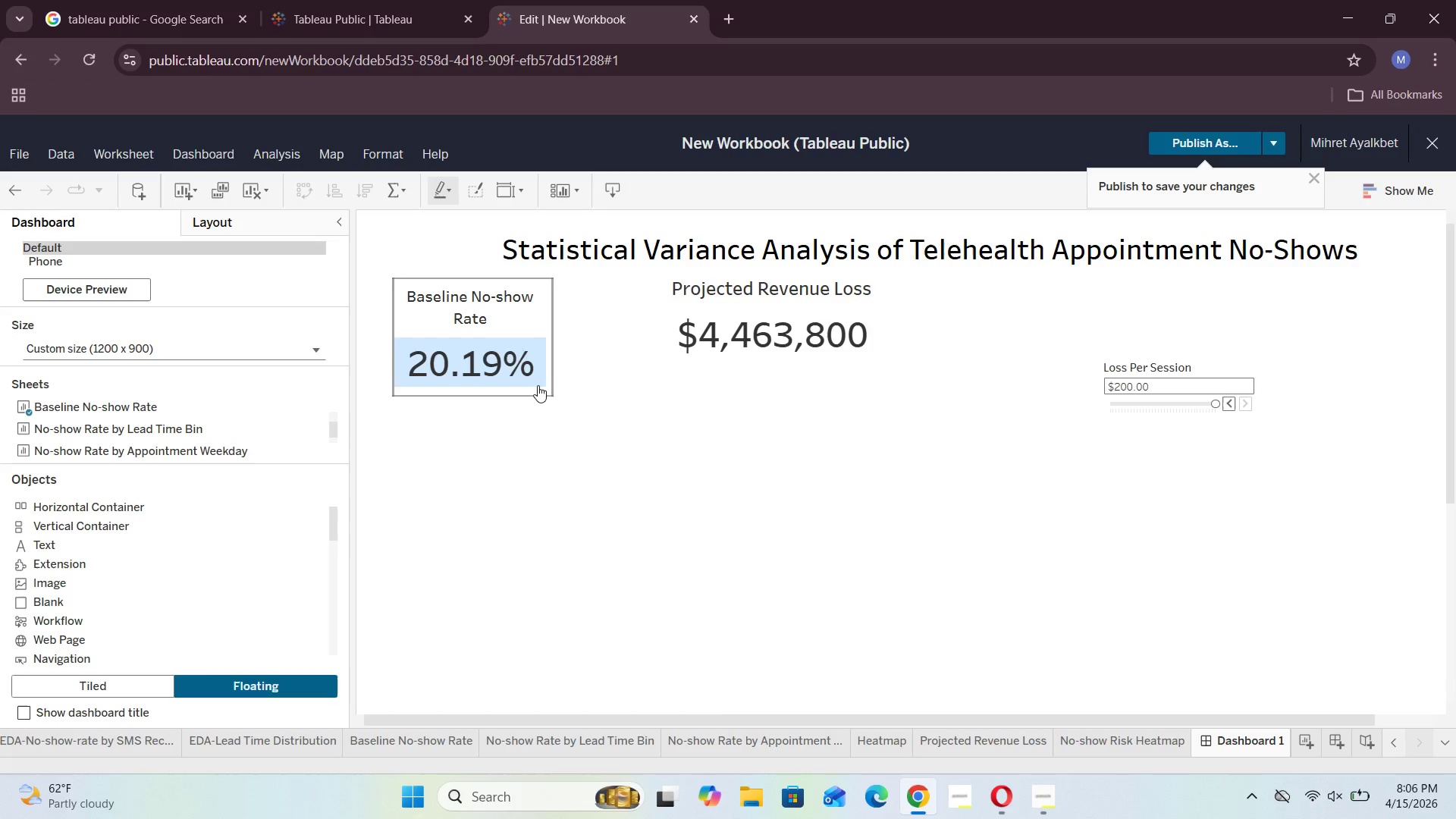 
left_click([529, 379])
 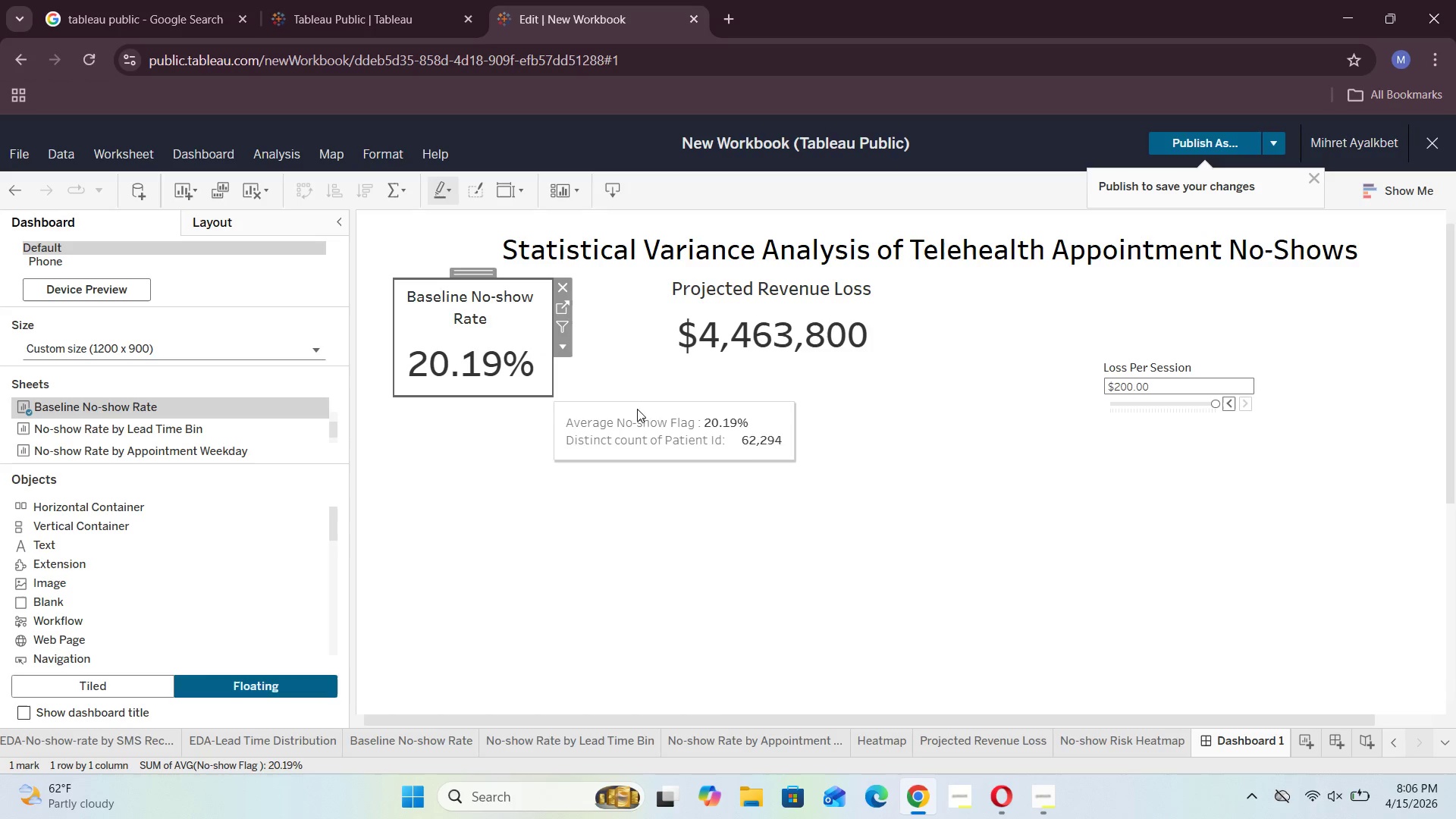 
left_click([639, 413])
 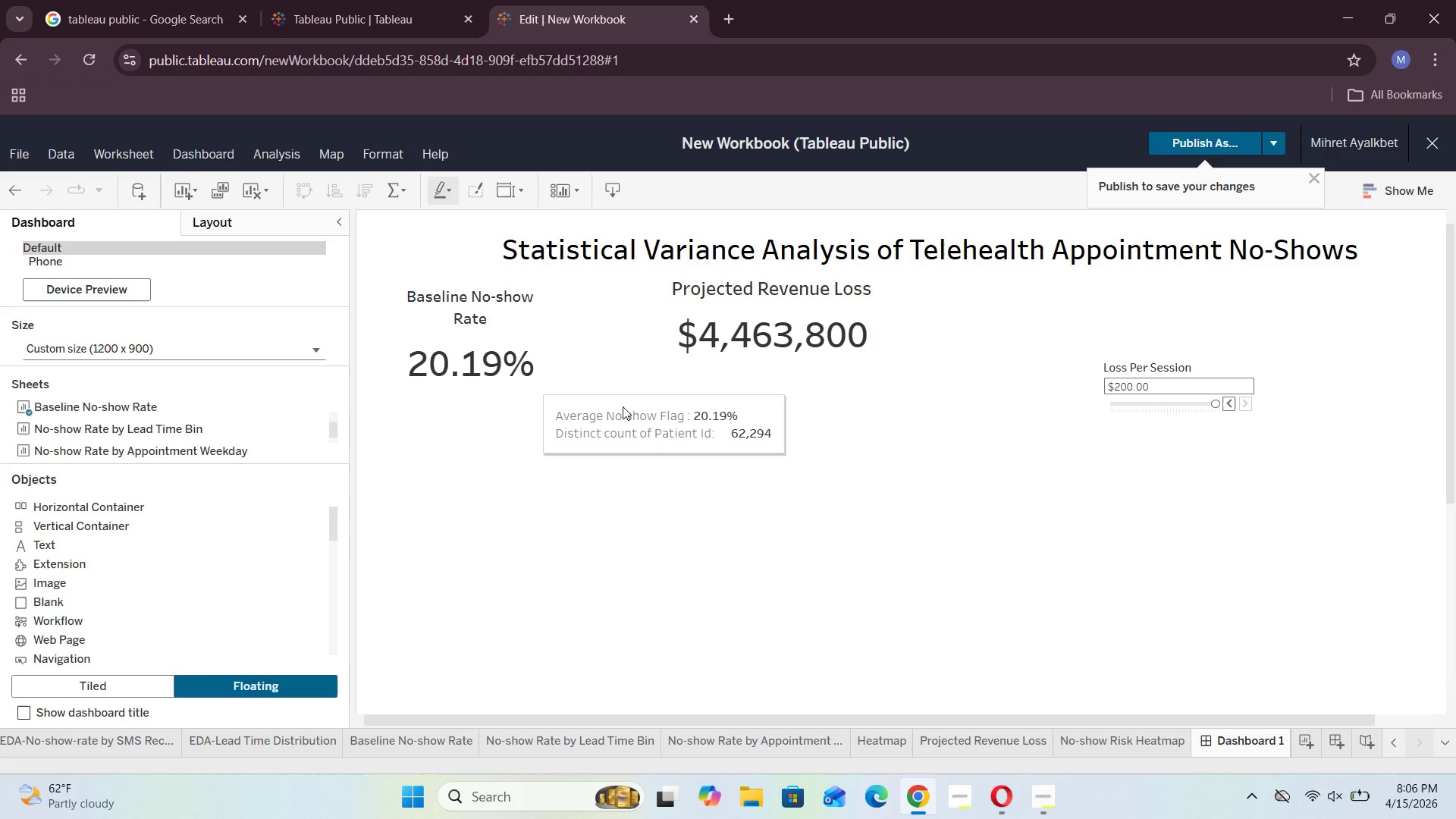 
left_click([592, 360])
 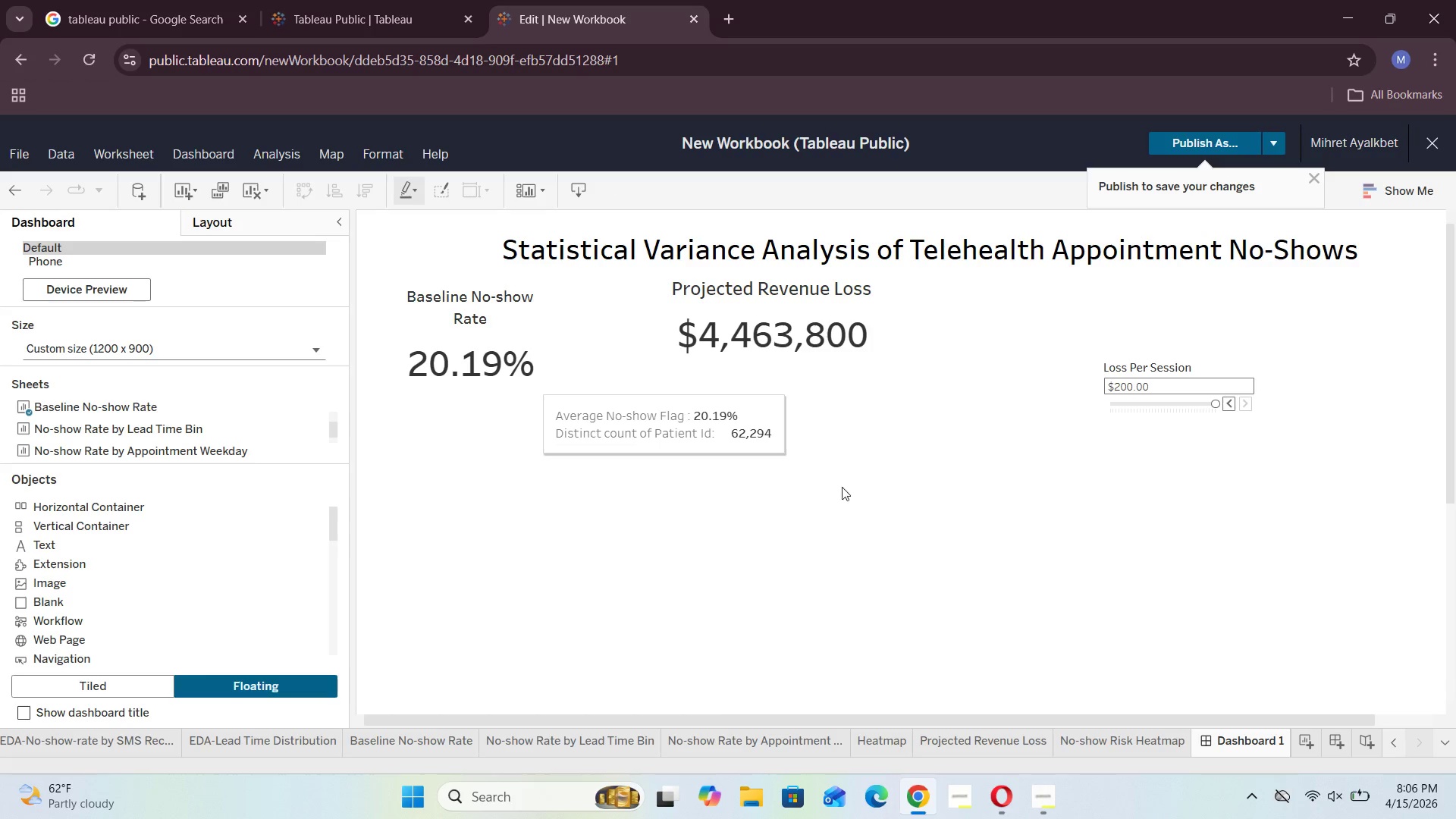 
left_click([855, 529])
 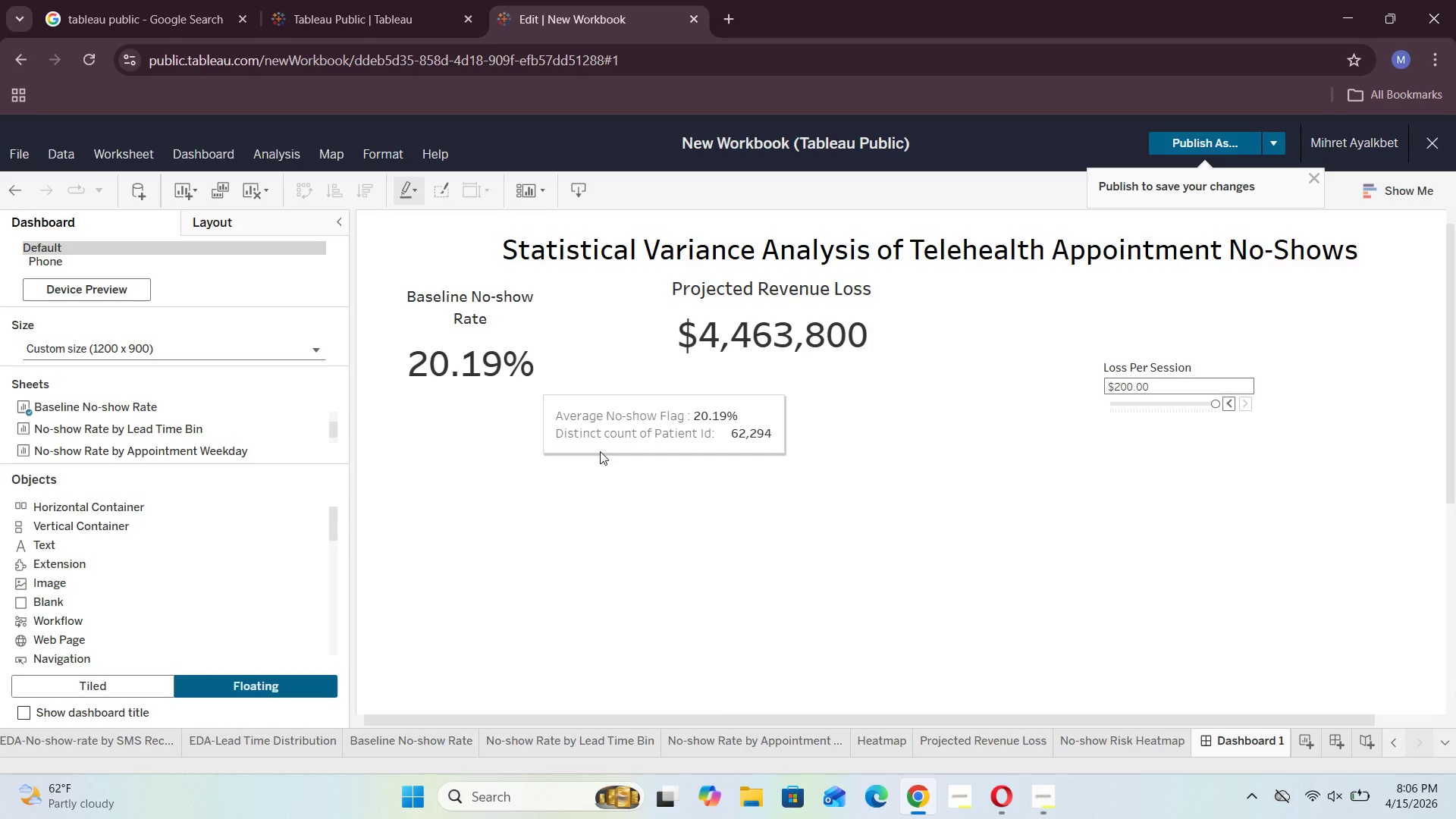 
double_click([610, 493])
 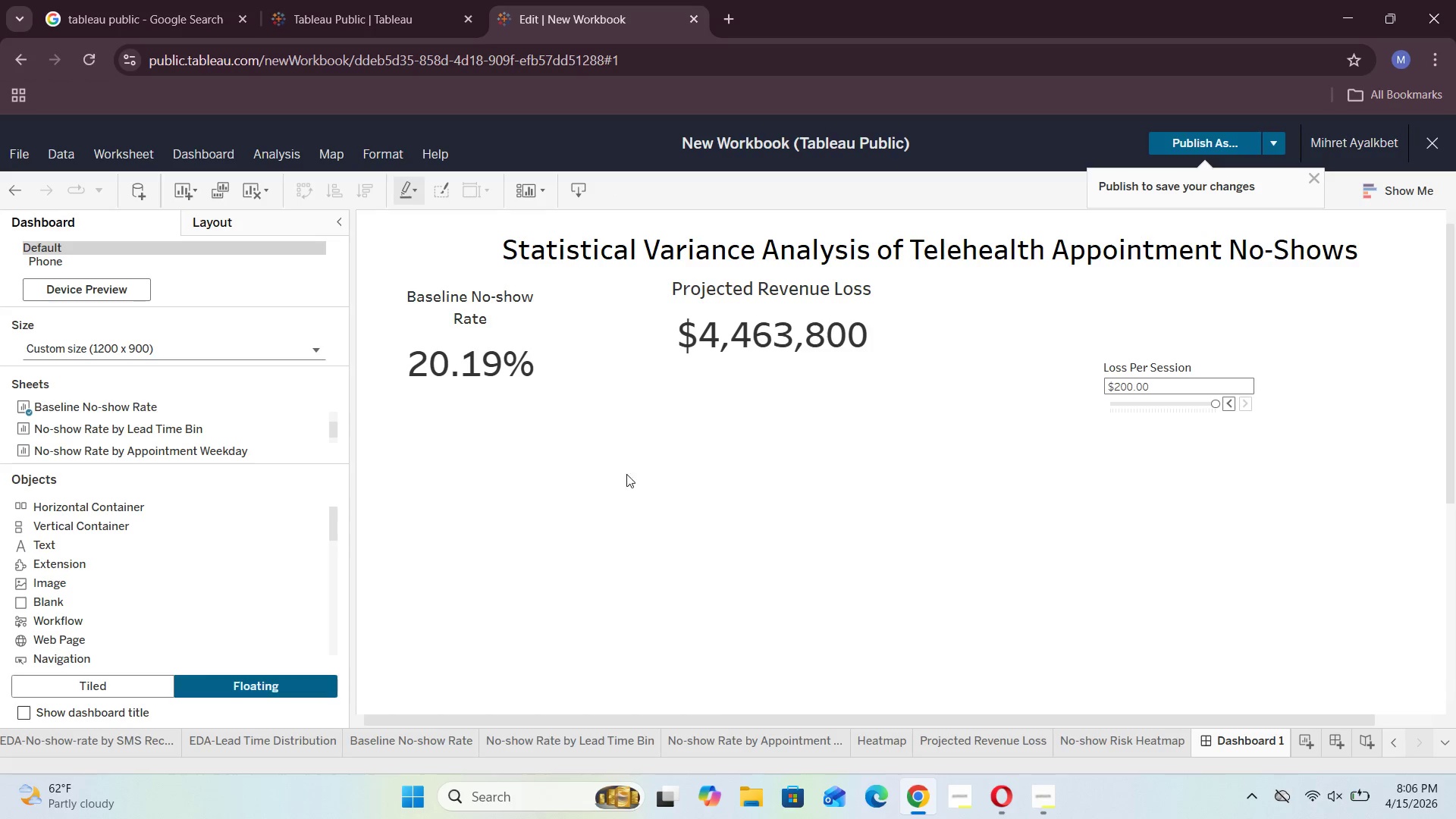 
left_click([539, 339])
 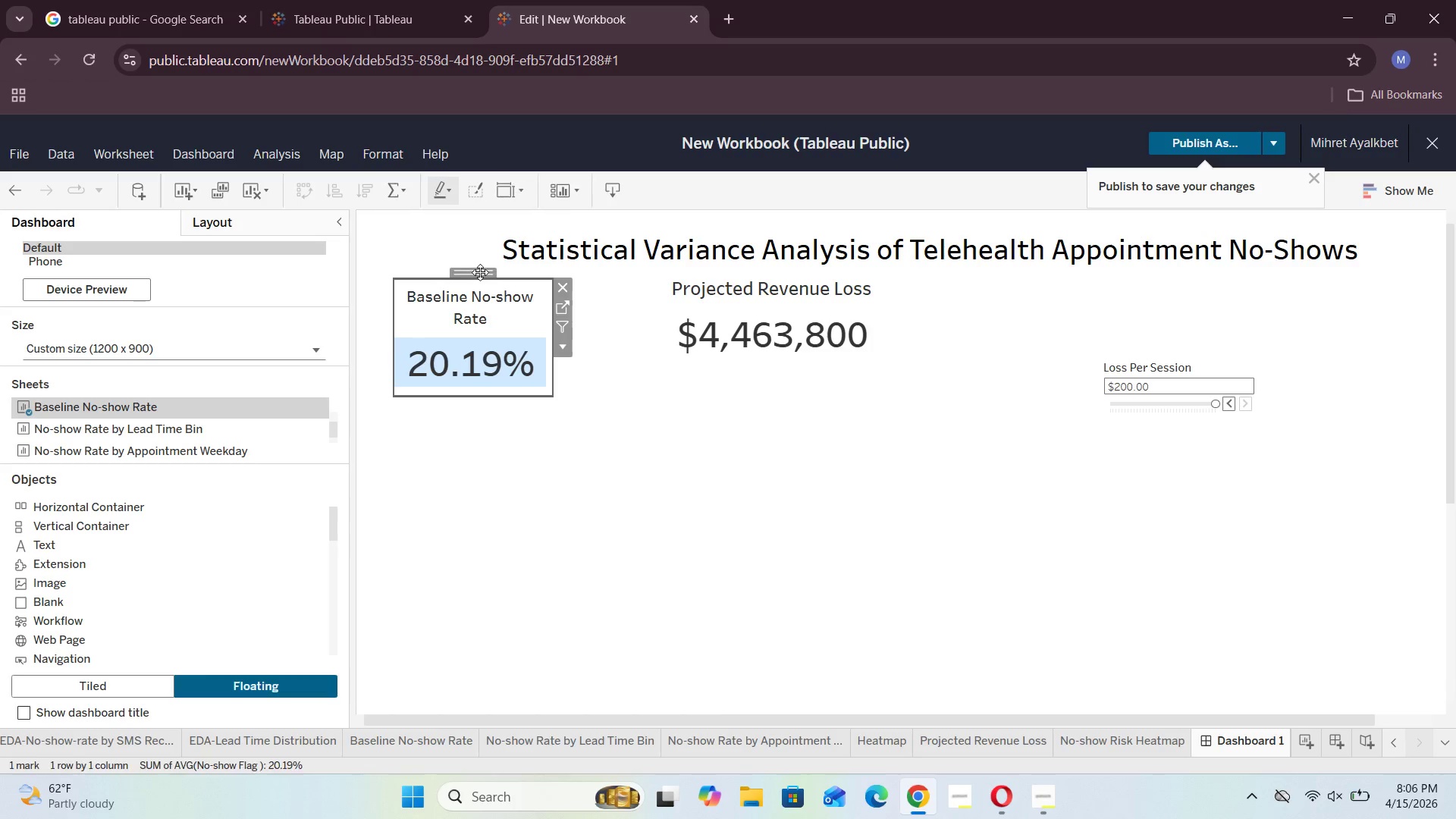 
left_click_drag(start_coordinate=[480, 272], to_coordinate=[502, 266])
 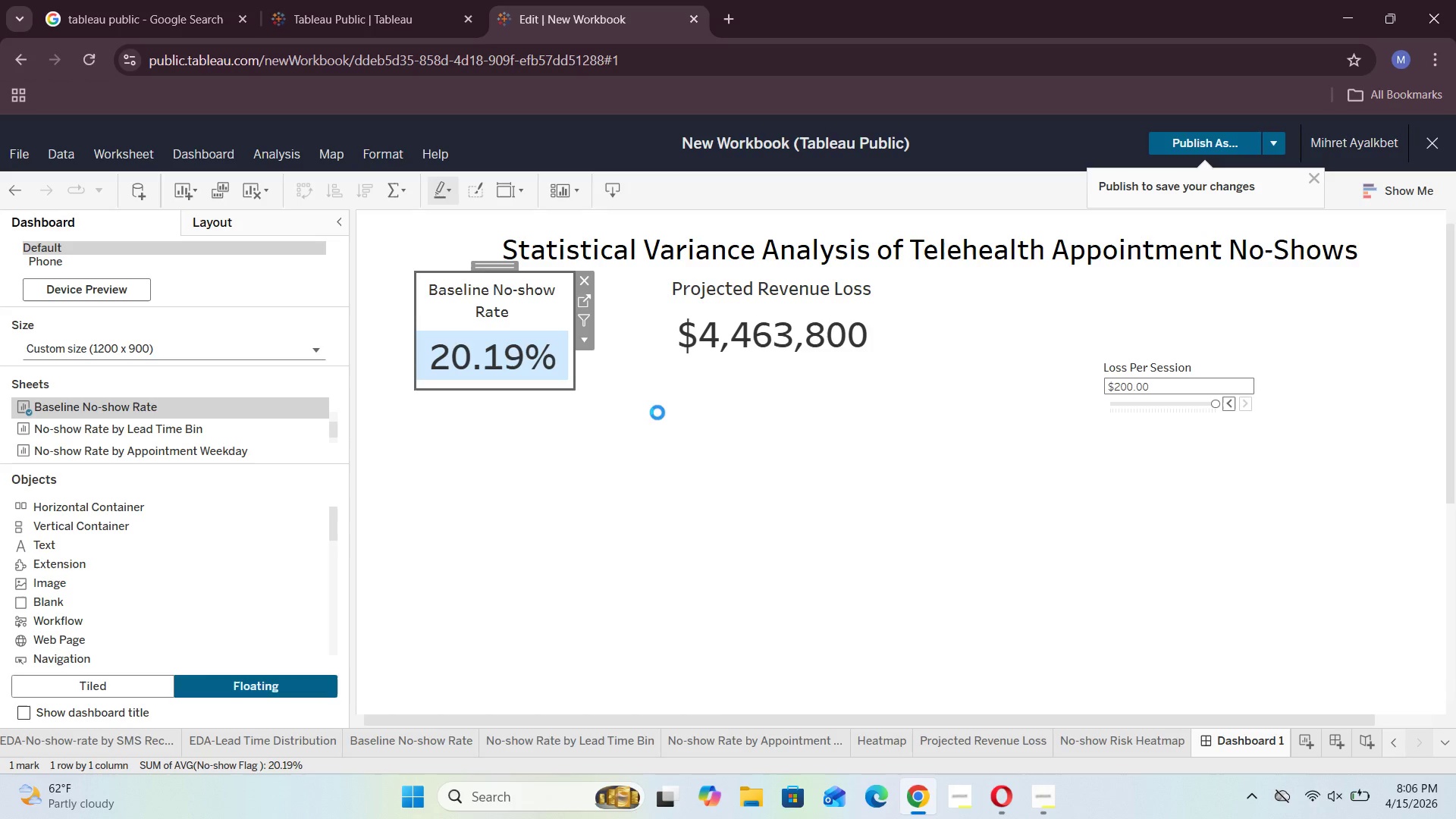 
left_click([657, 416])
 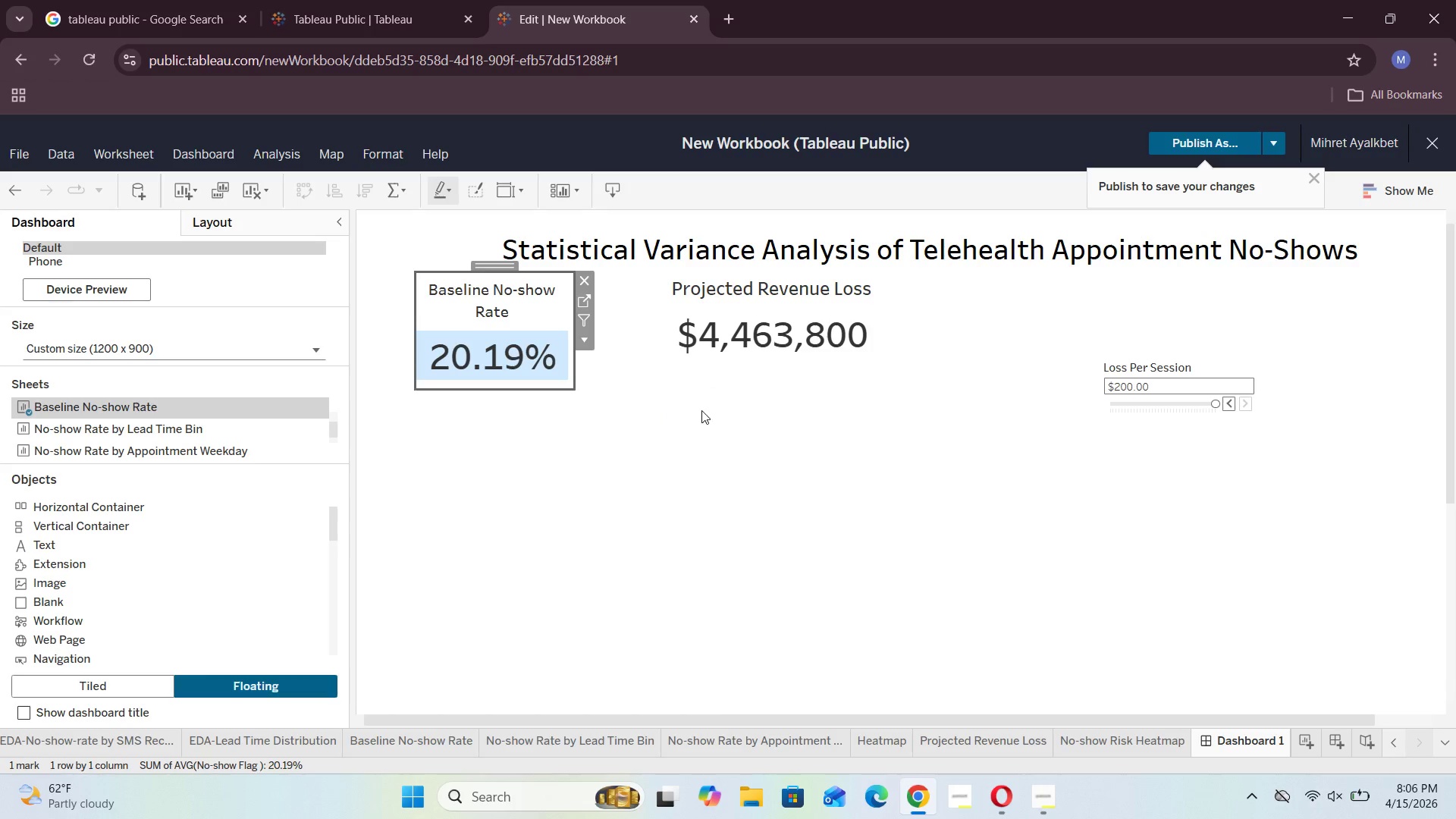 
left_click([648, 447])
 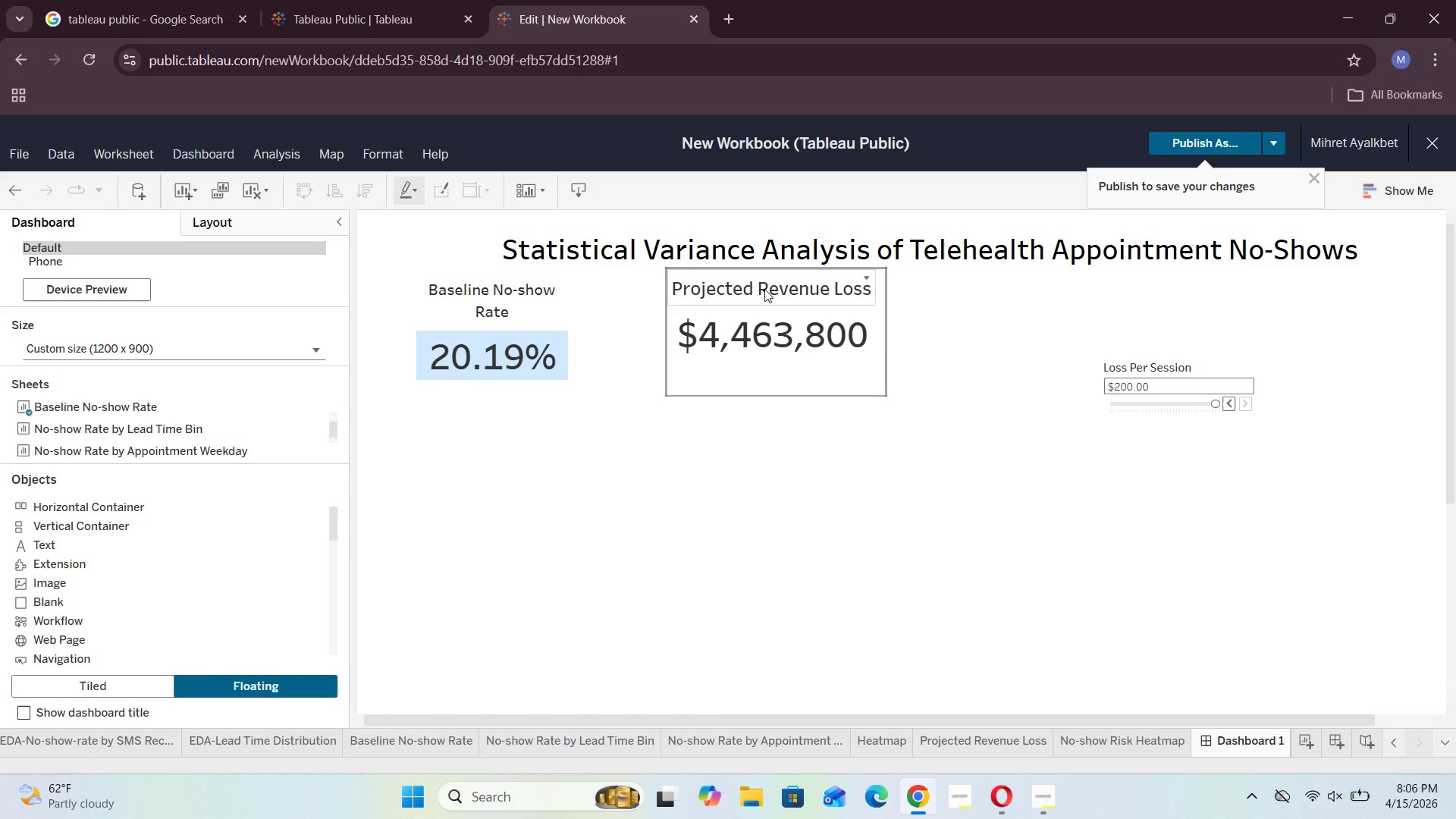 
double_click([764, 289])
 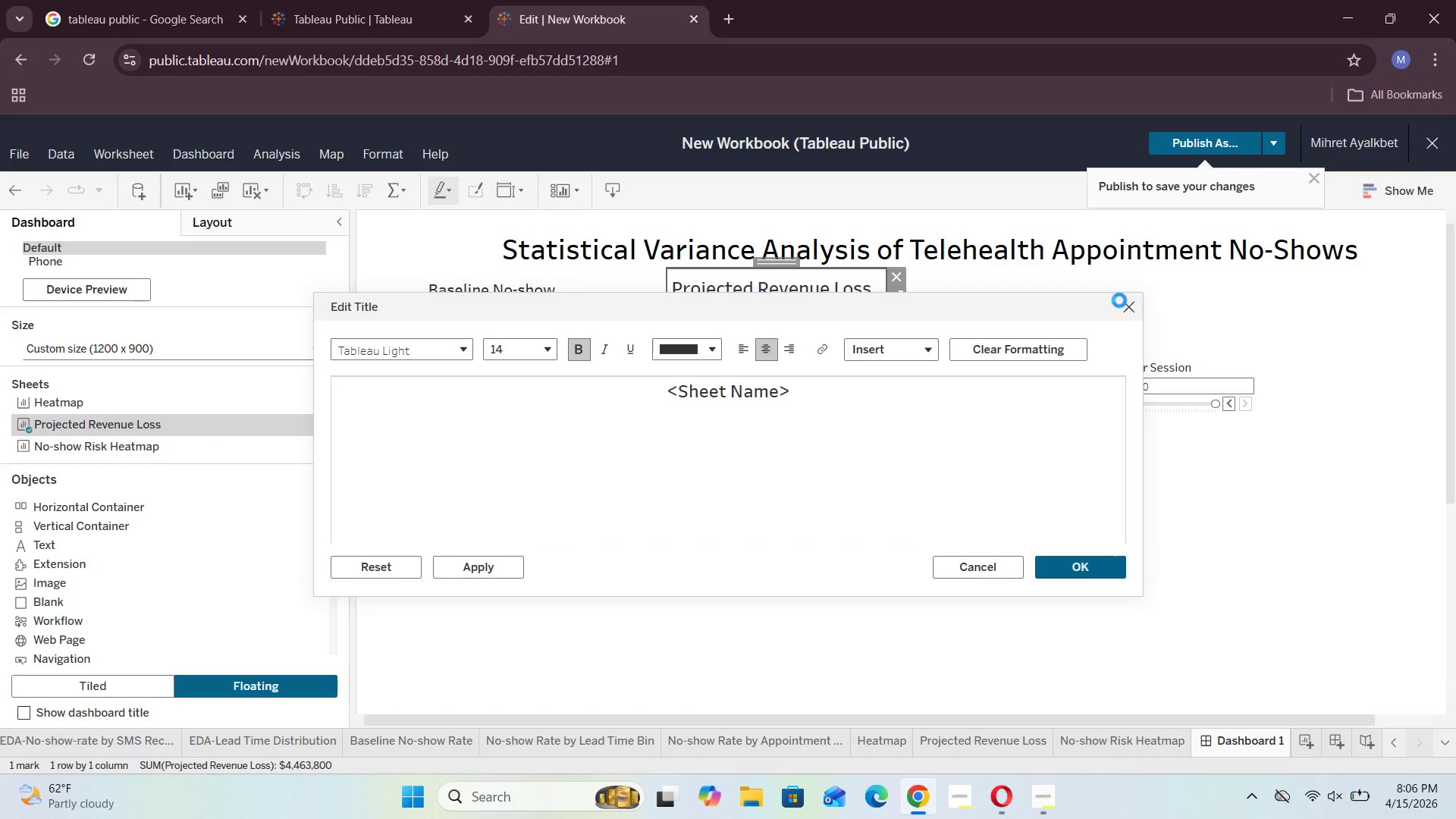 
double_click([507, 290])
 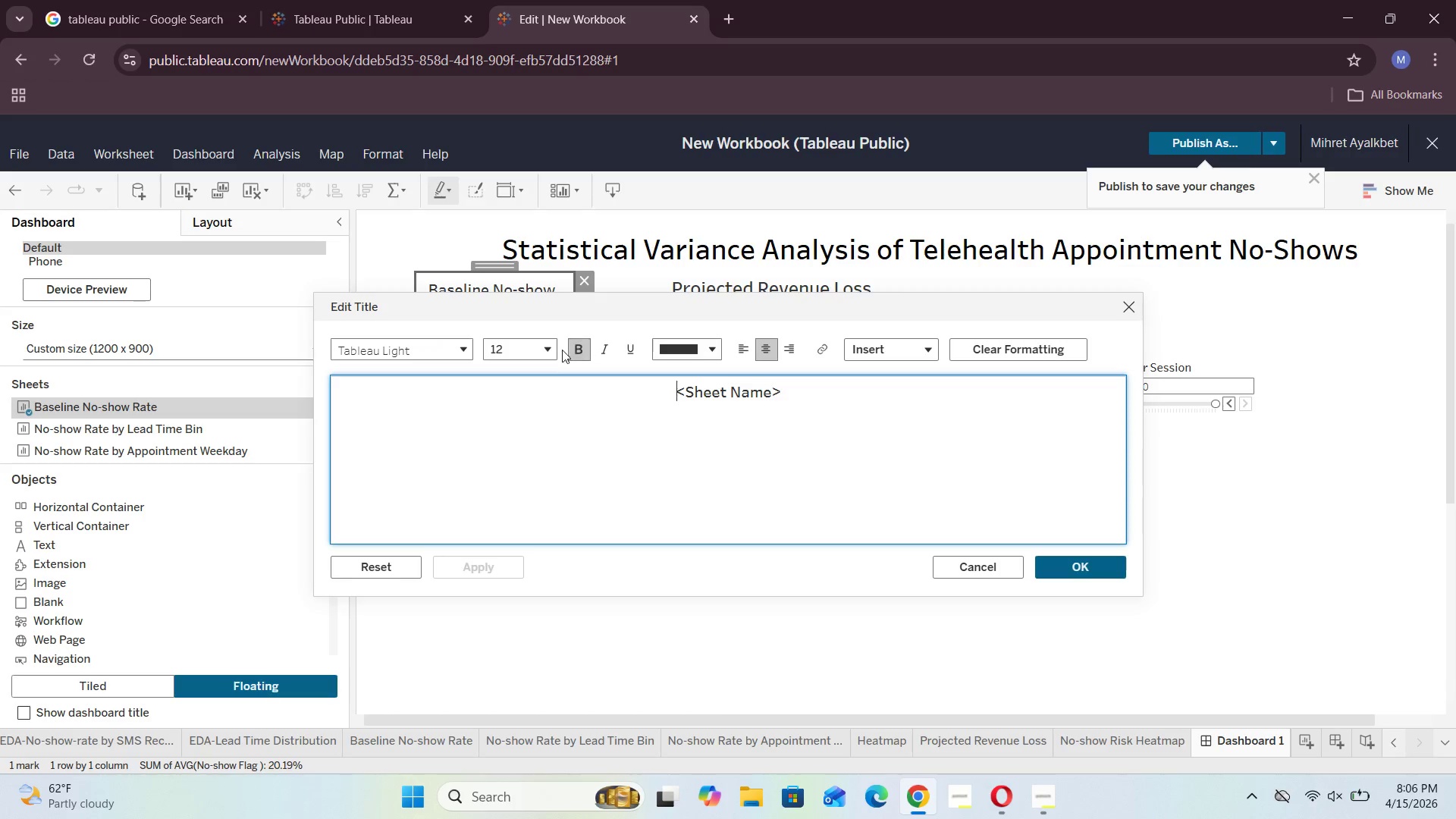 
left_click([546, 349])
 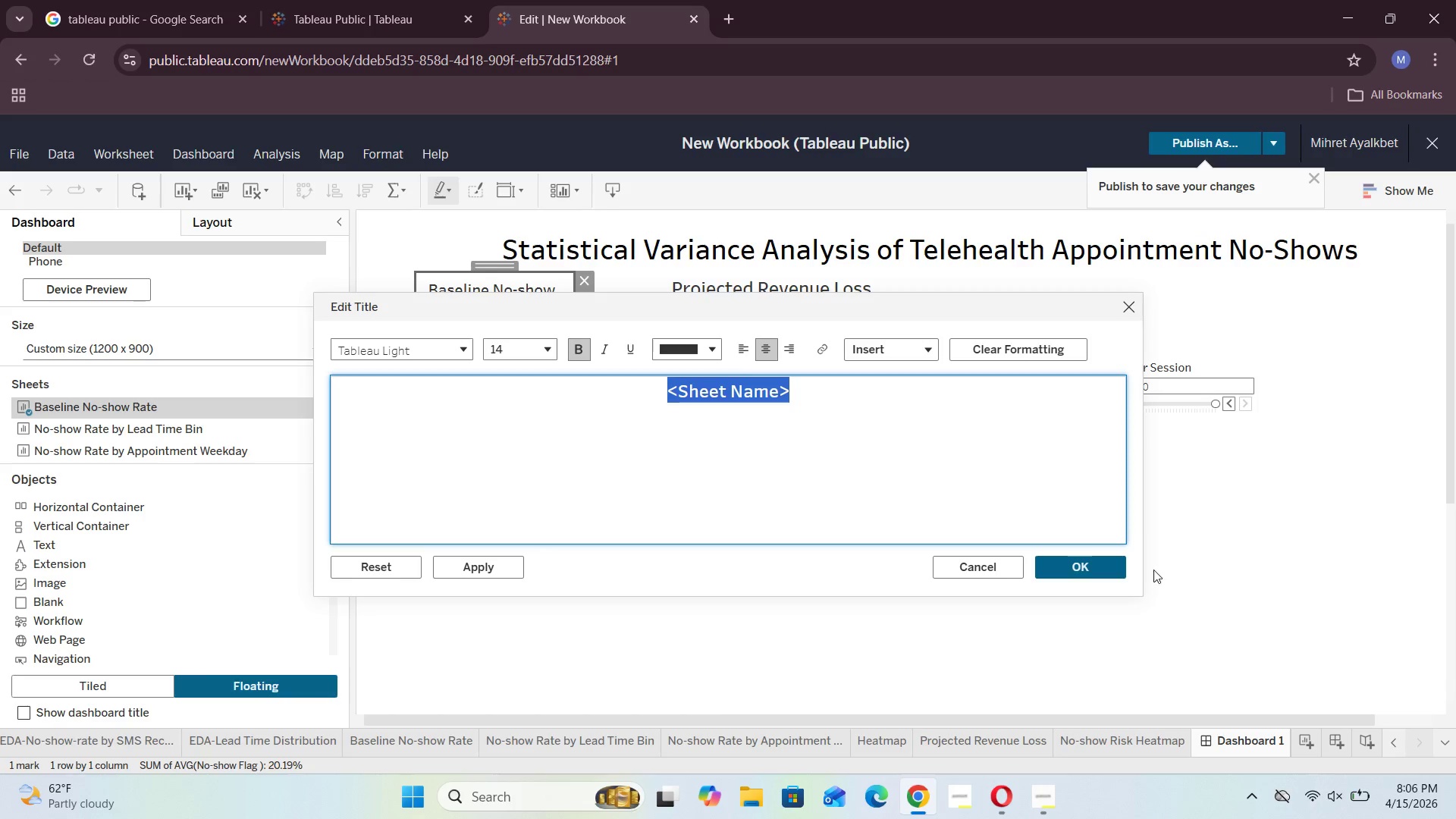 
left_click([1100, 570])
 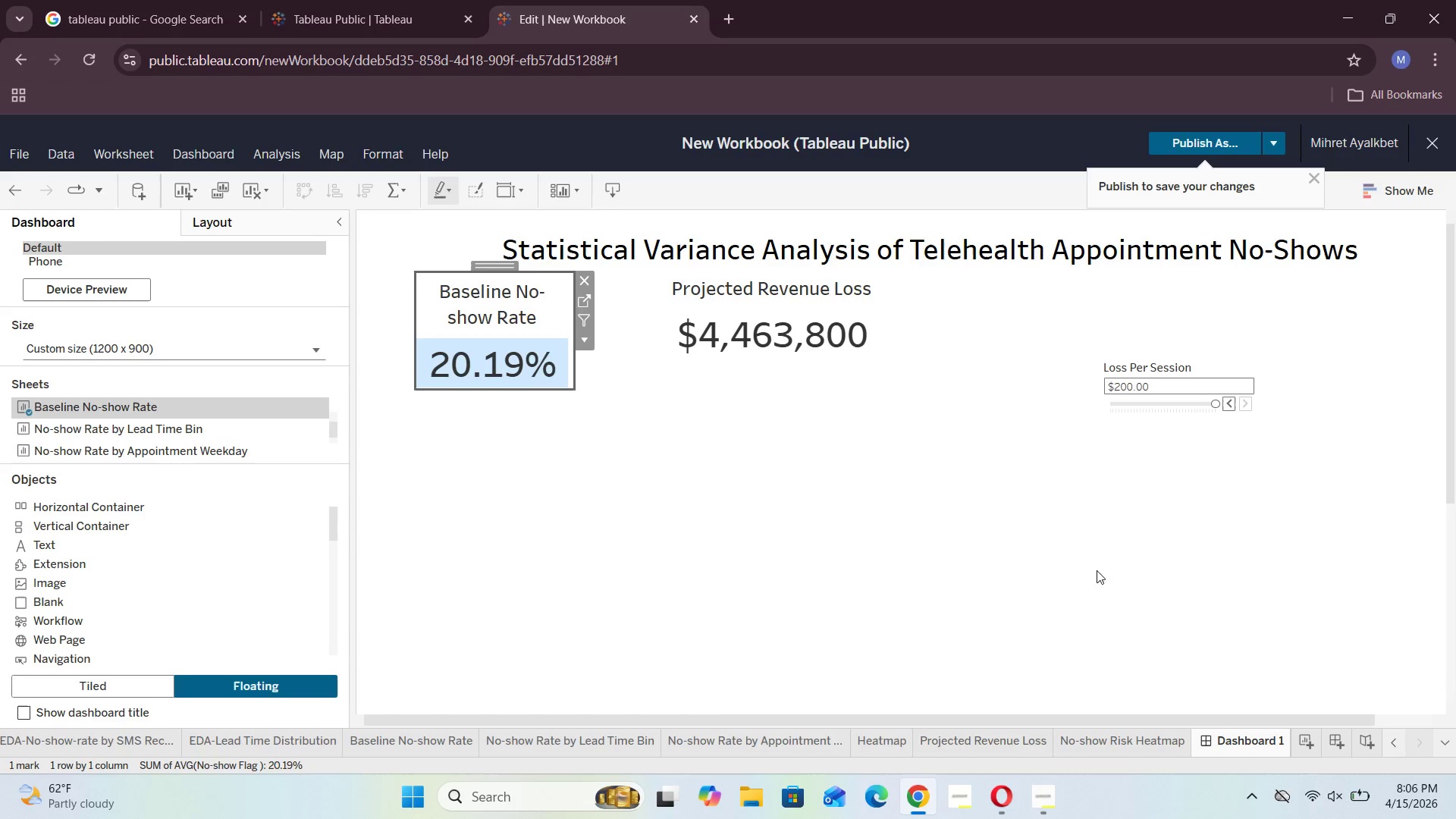 
left_click([990, 545])
 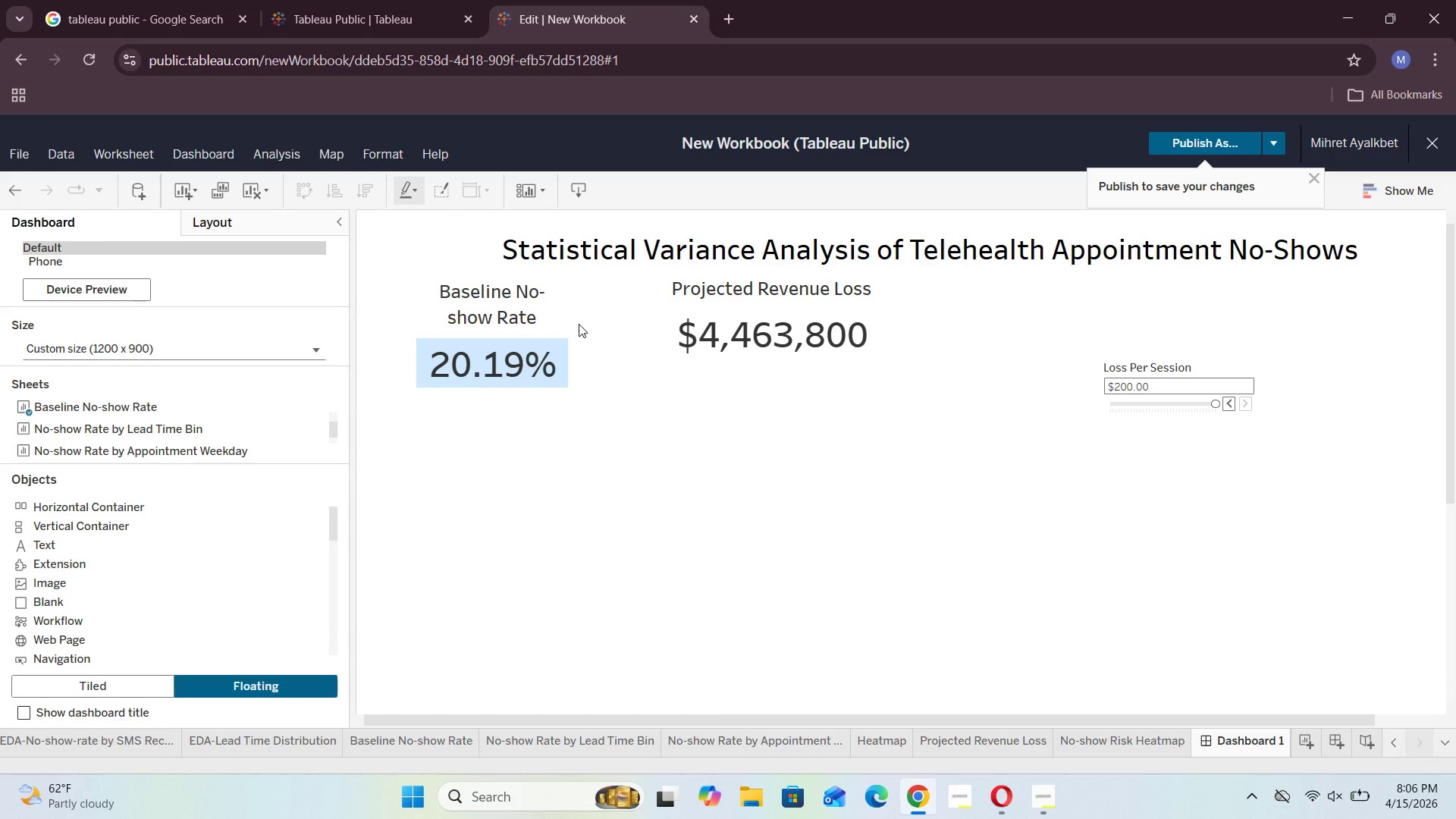 
left_click([564, 324])
 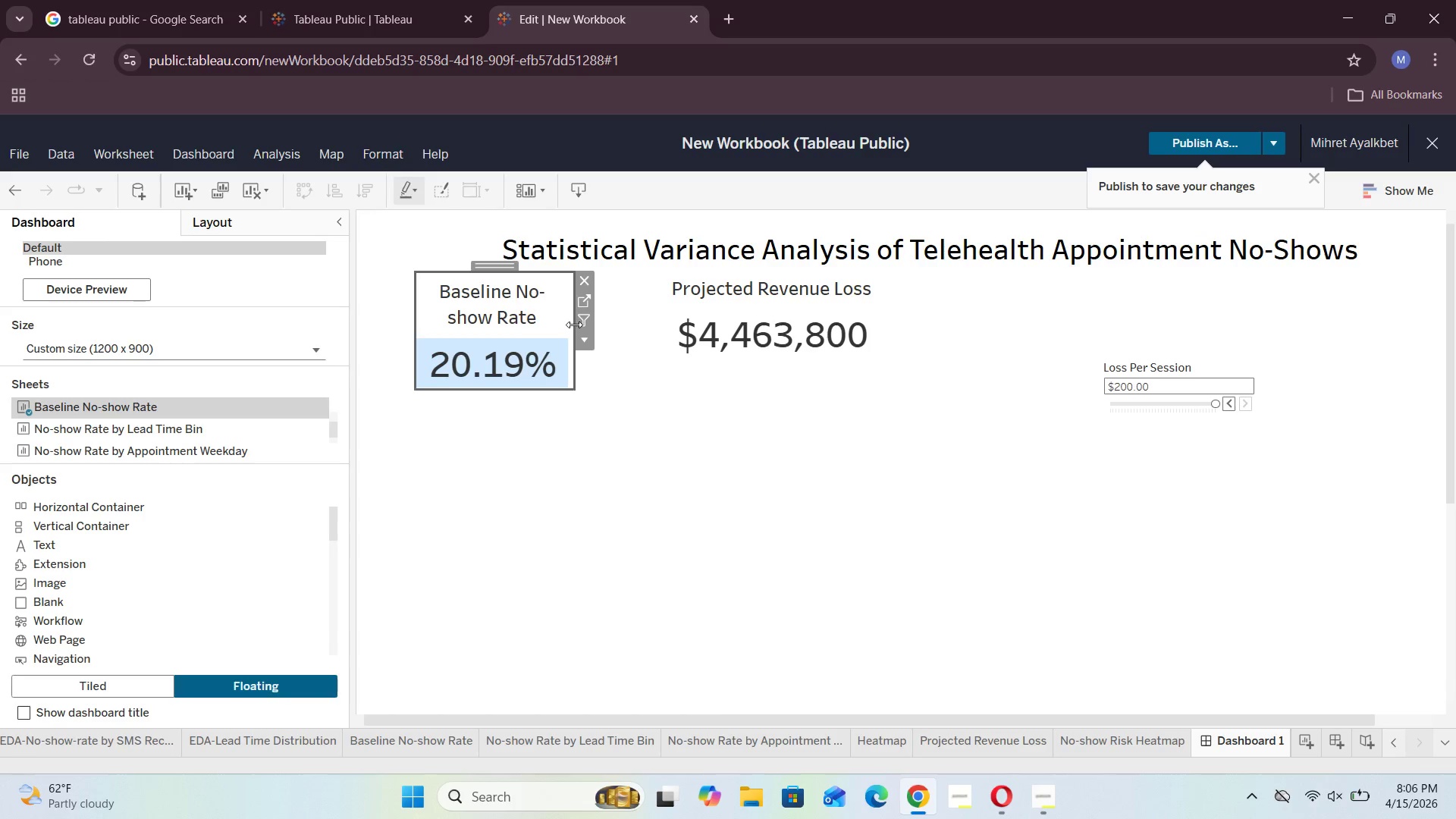 
left_click_drag(start_coordinate=[574, 325], to_coordinate=[635, 328])
 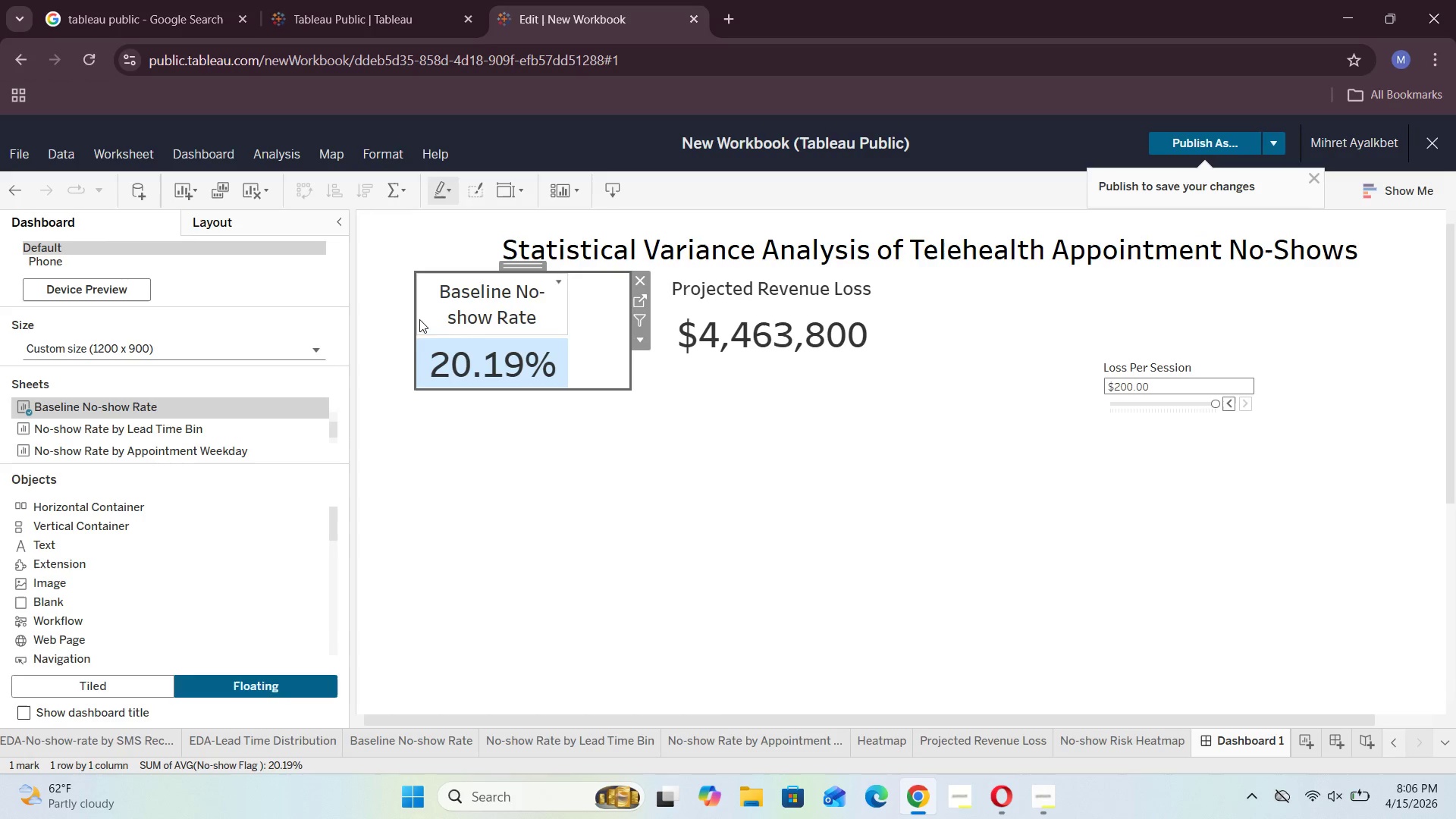 
left_click_drag(start_coordinate=[418, 319], to_coordinate=[381, 319])
 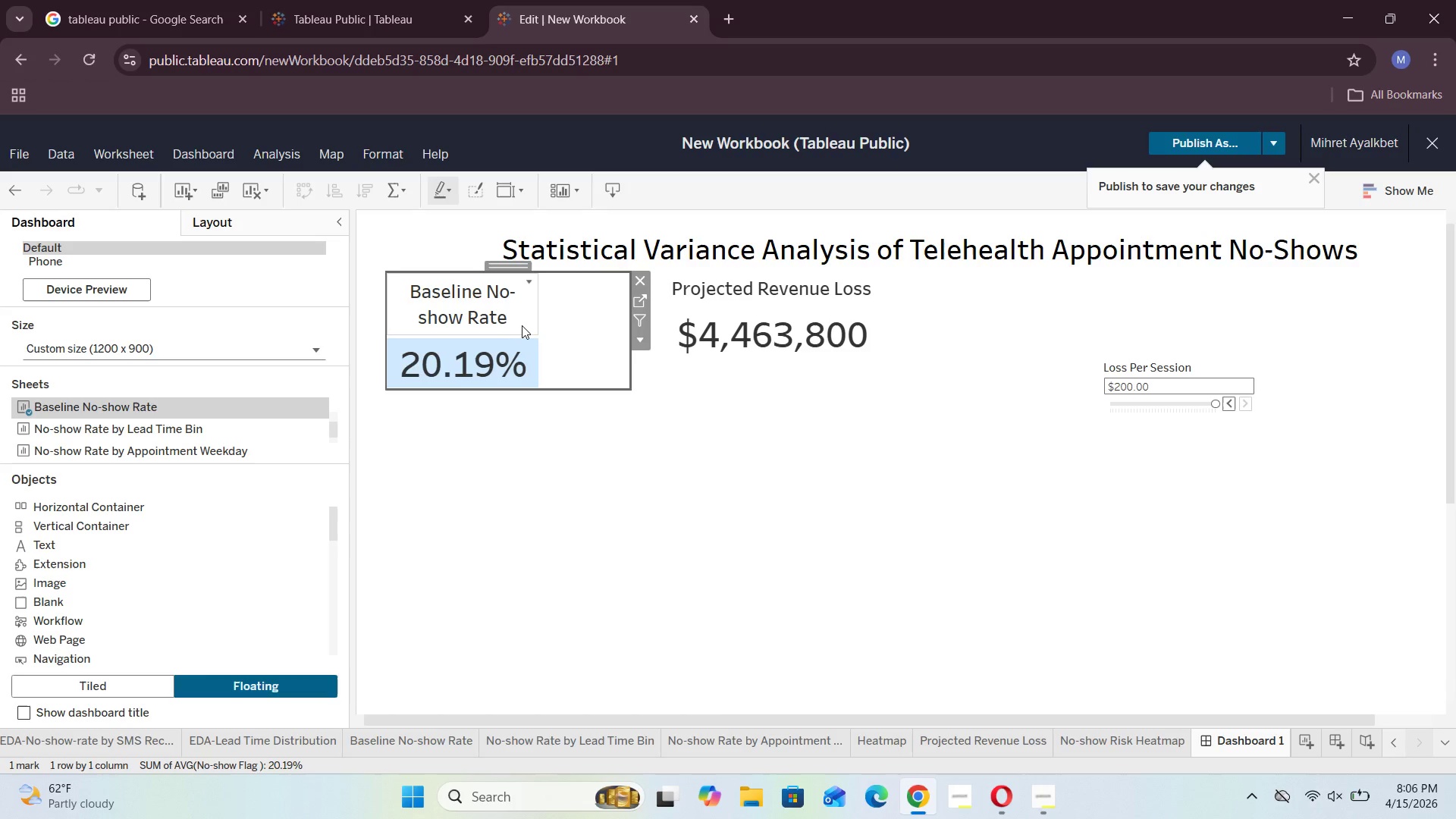 
double_click([525, 324])
 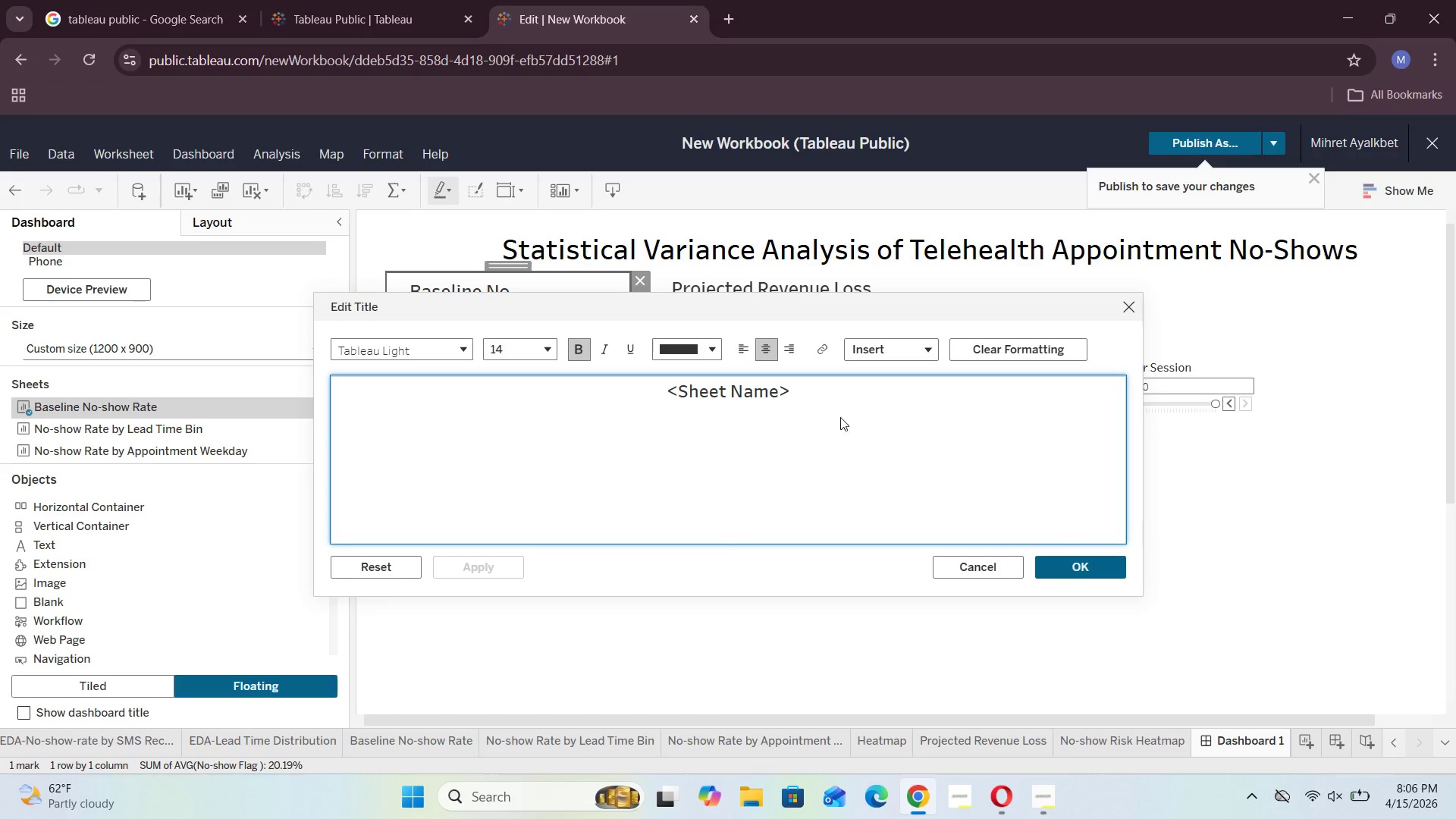 
left_click_drag(start_coordinate=[824, 397], to_coordinate=[590, 391])
 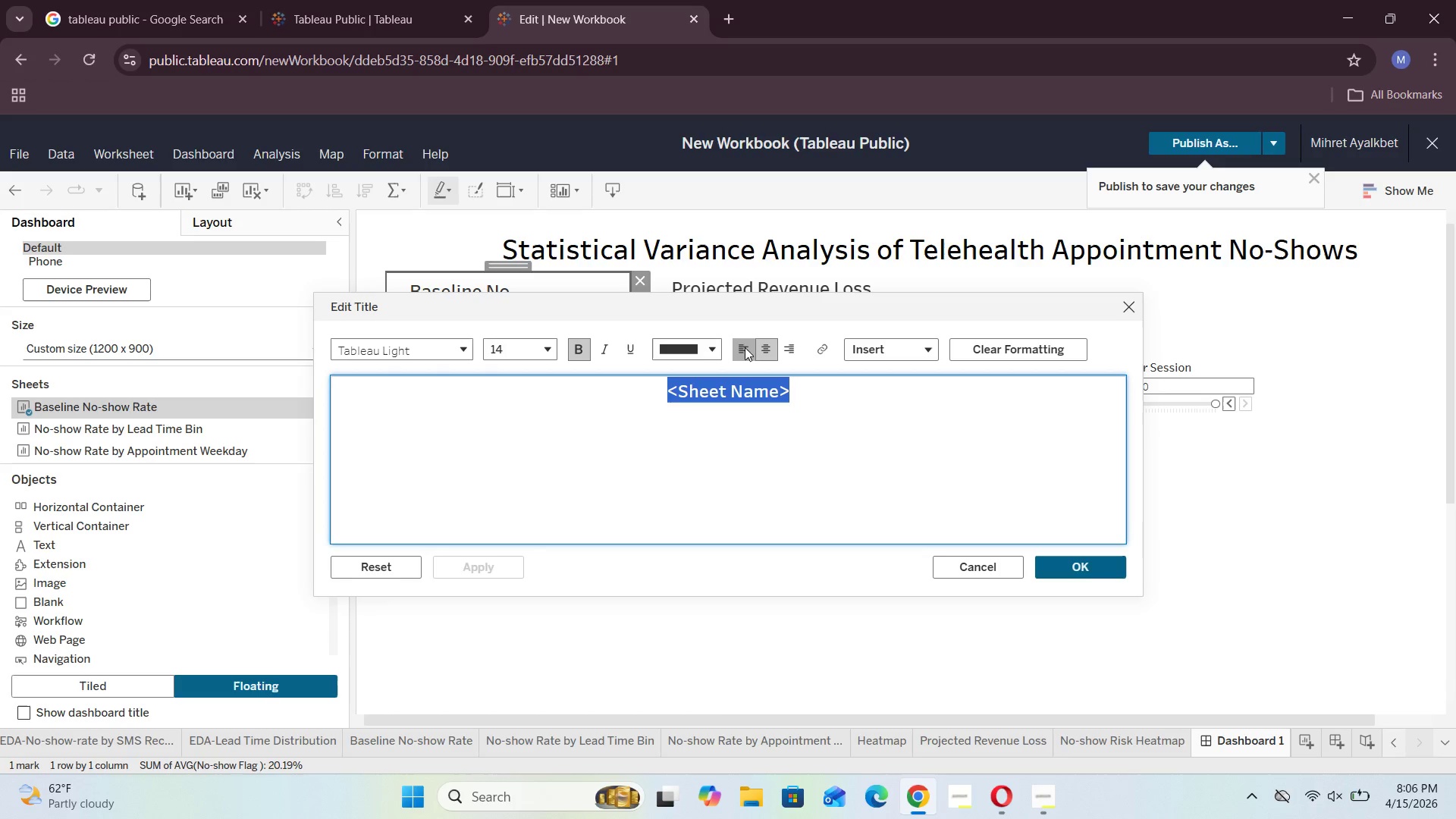 
left_click([744, 347])
 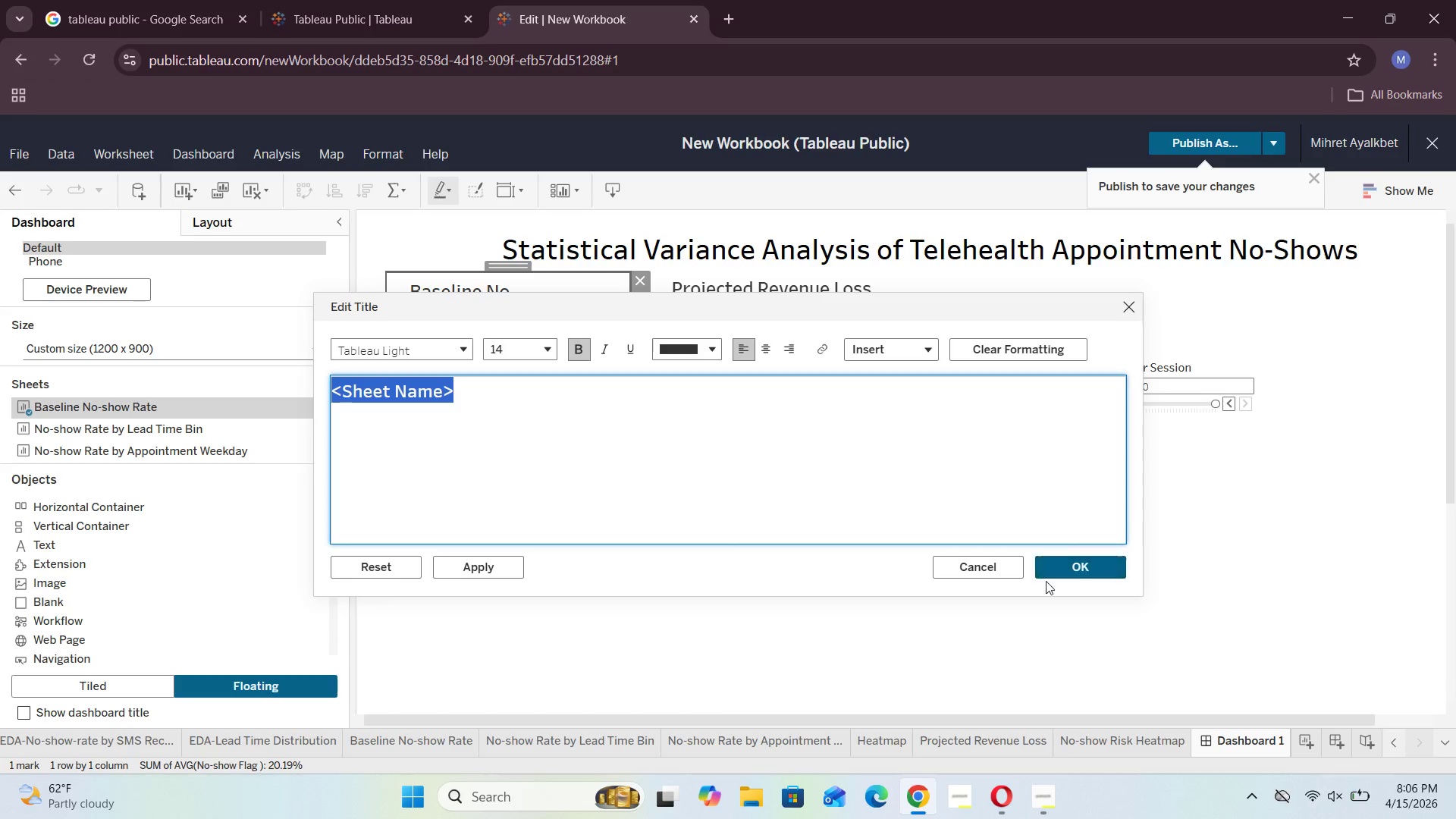 
left_click([1063, 563])
 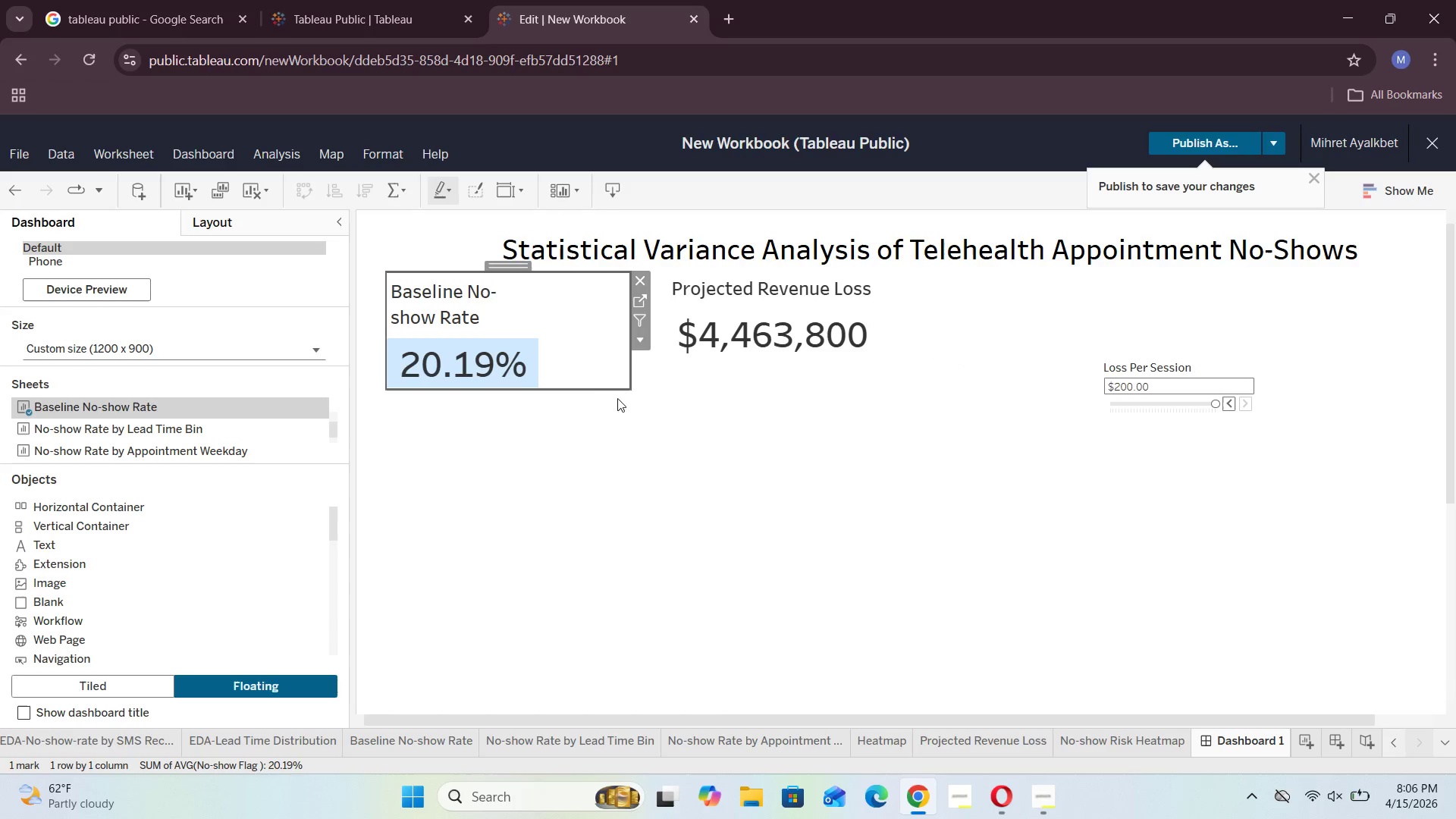 
double_click([592, 353])
 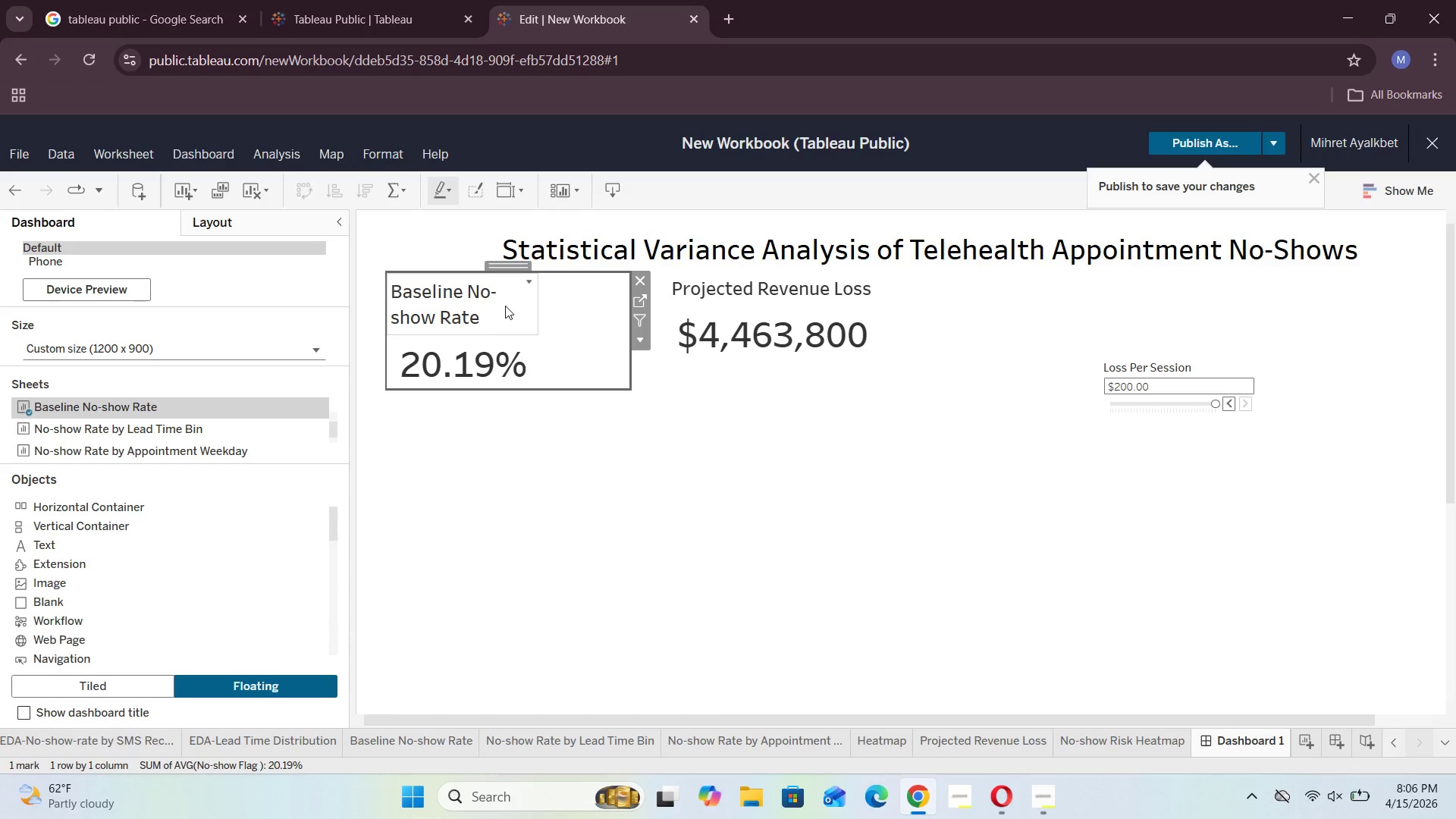 
double_click([505, 306])
 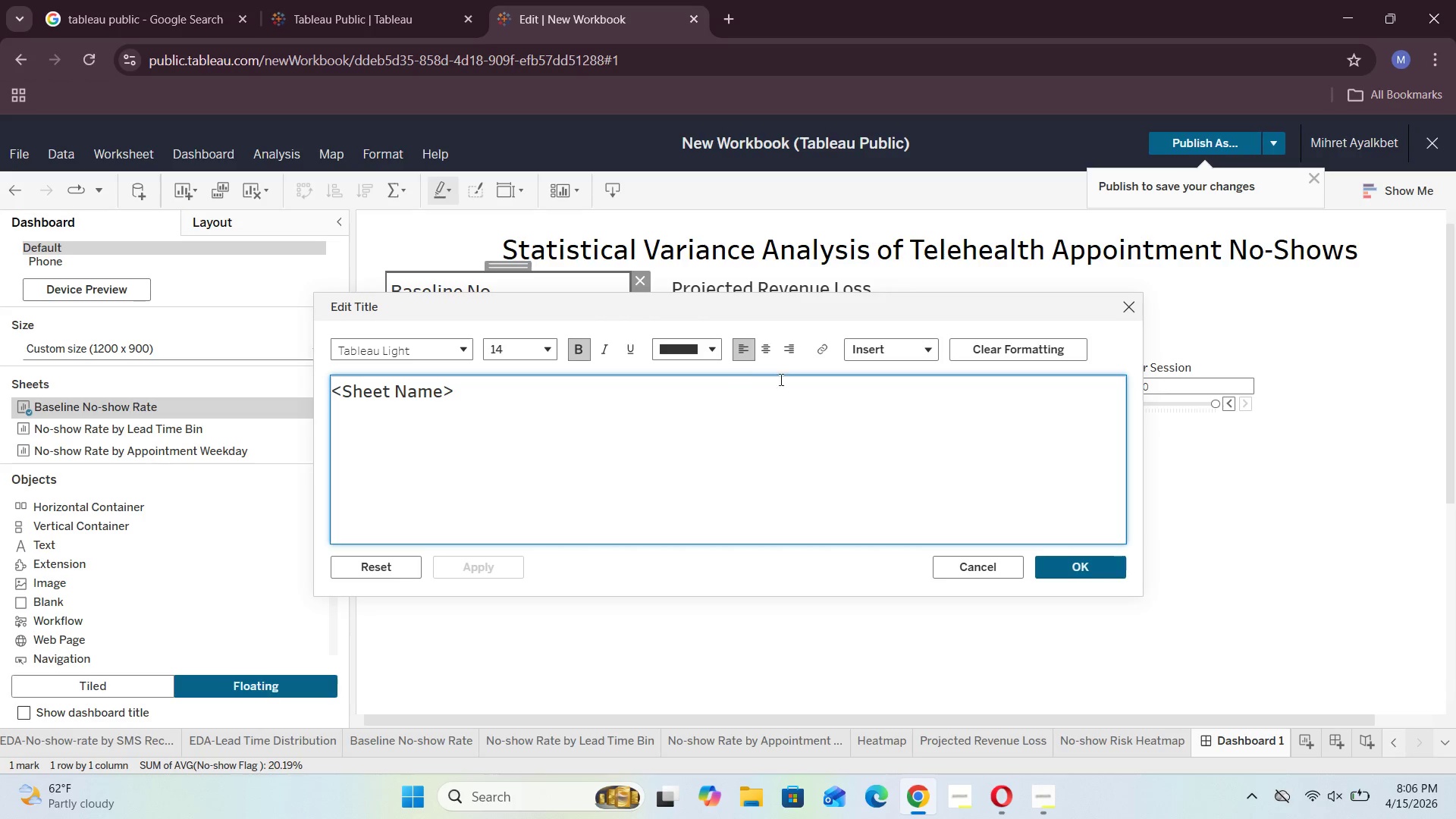 
left_click([771, 356])
 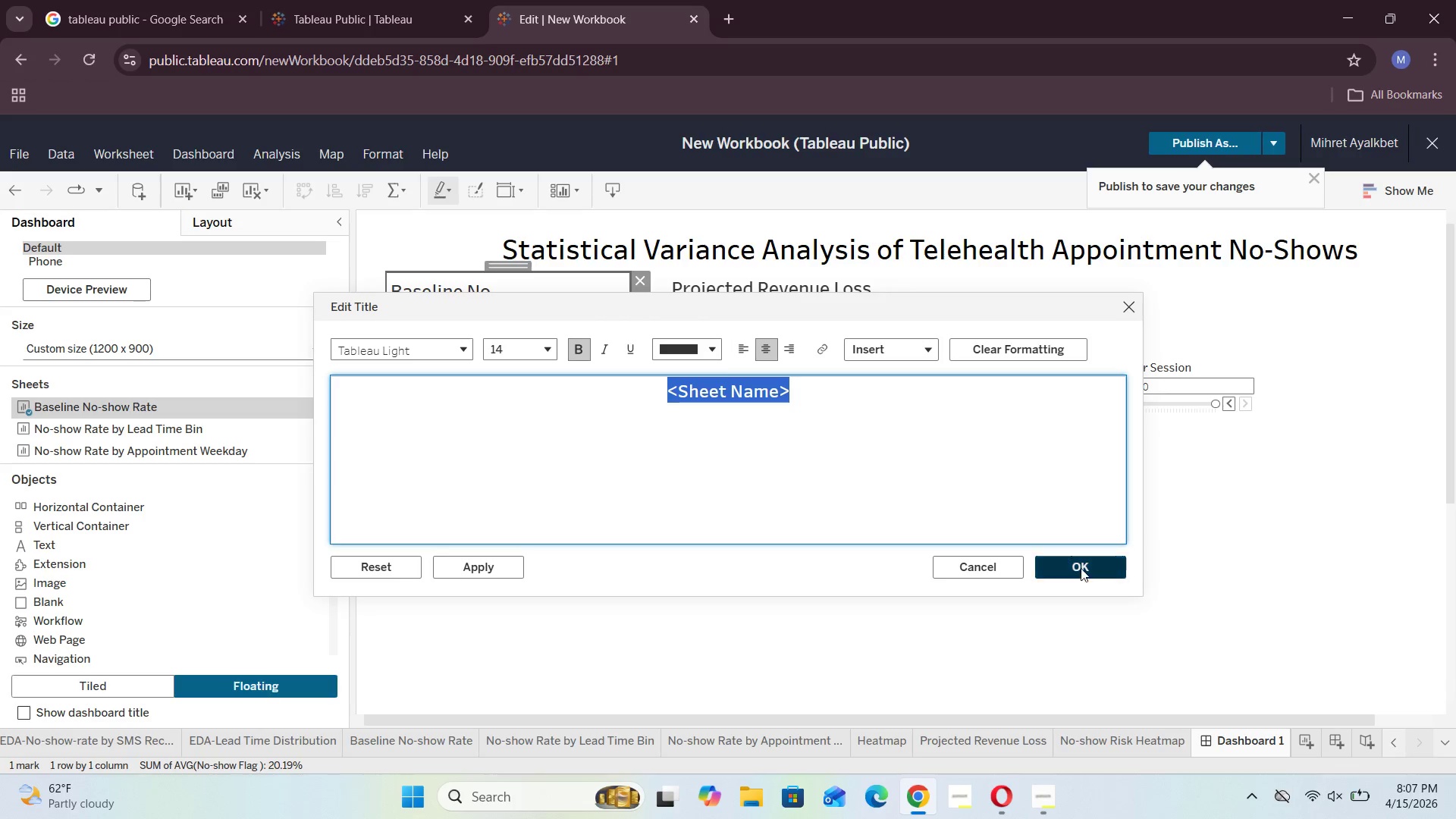 
left_click([1087, 572])
 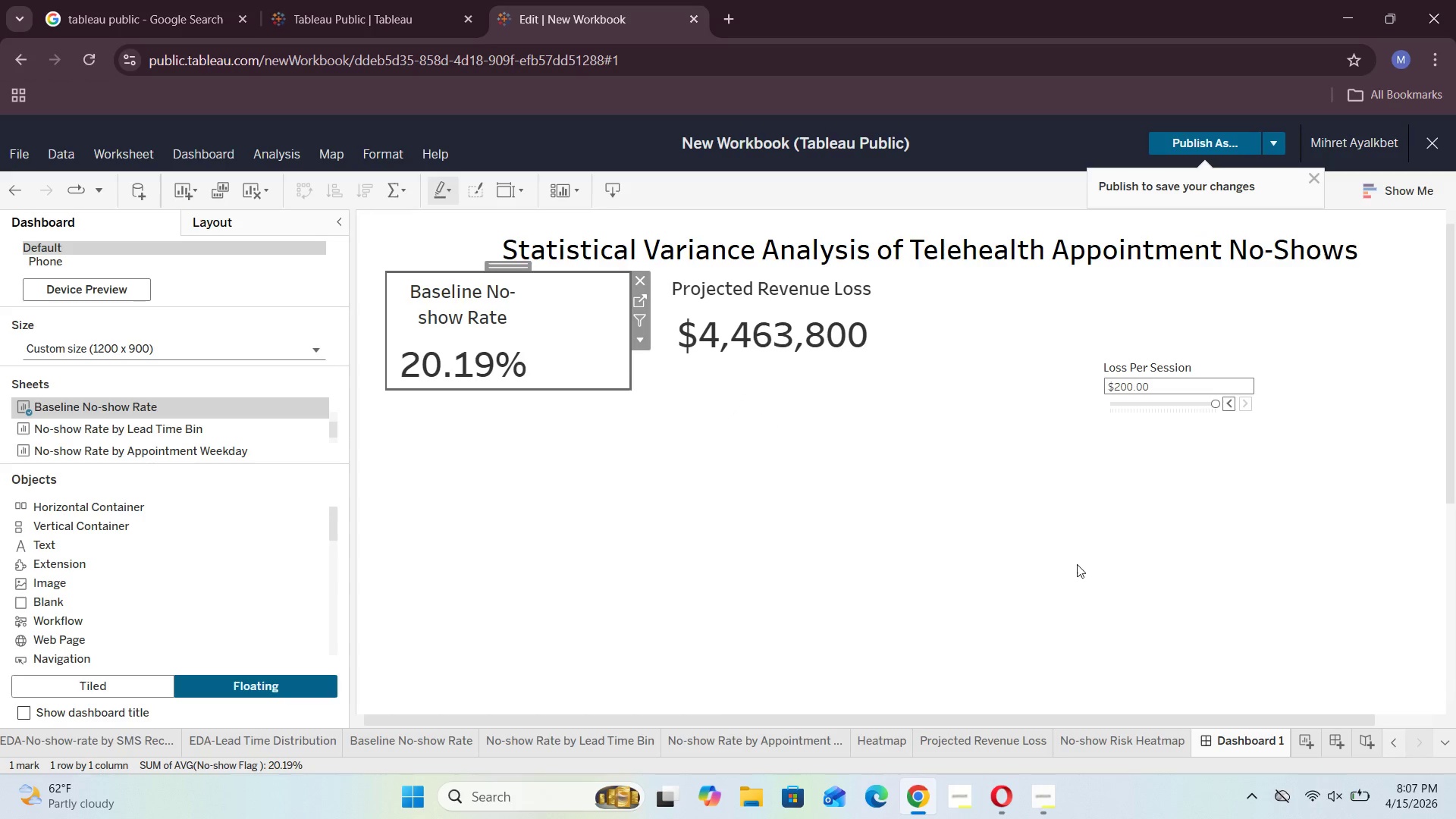 
left_click([843, 502])
 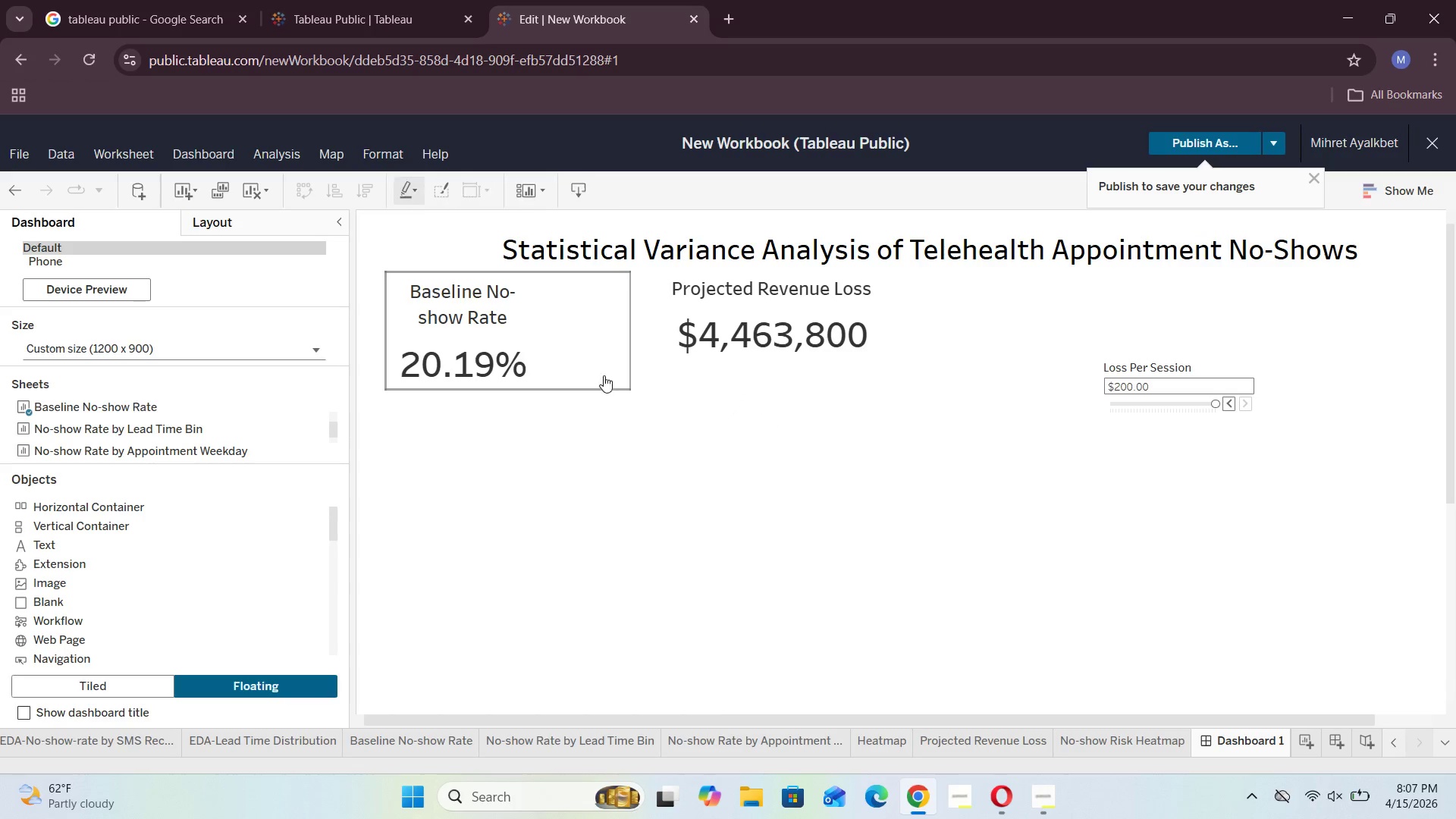 
left_click([576, 356])
 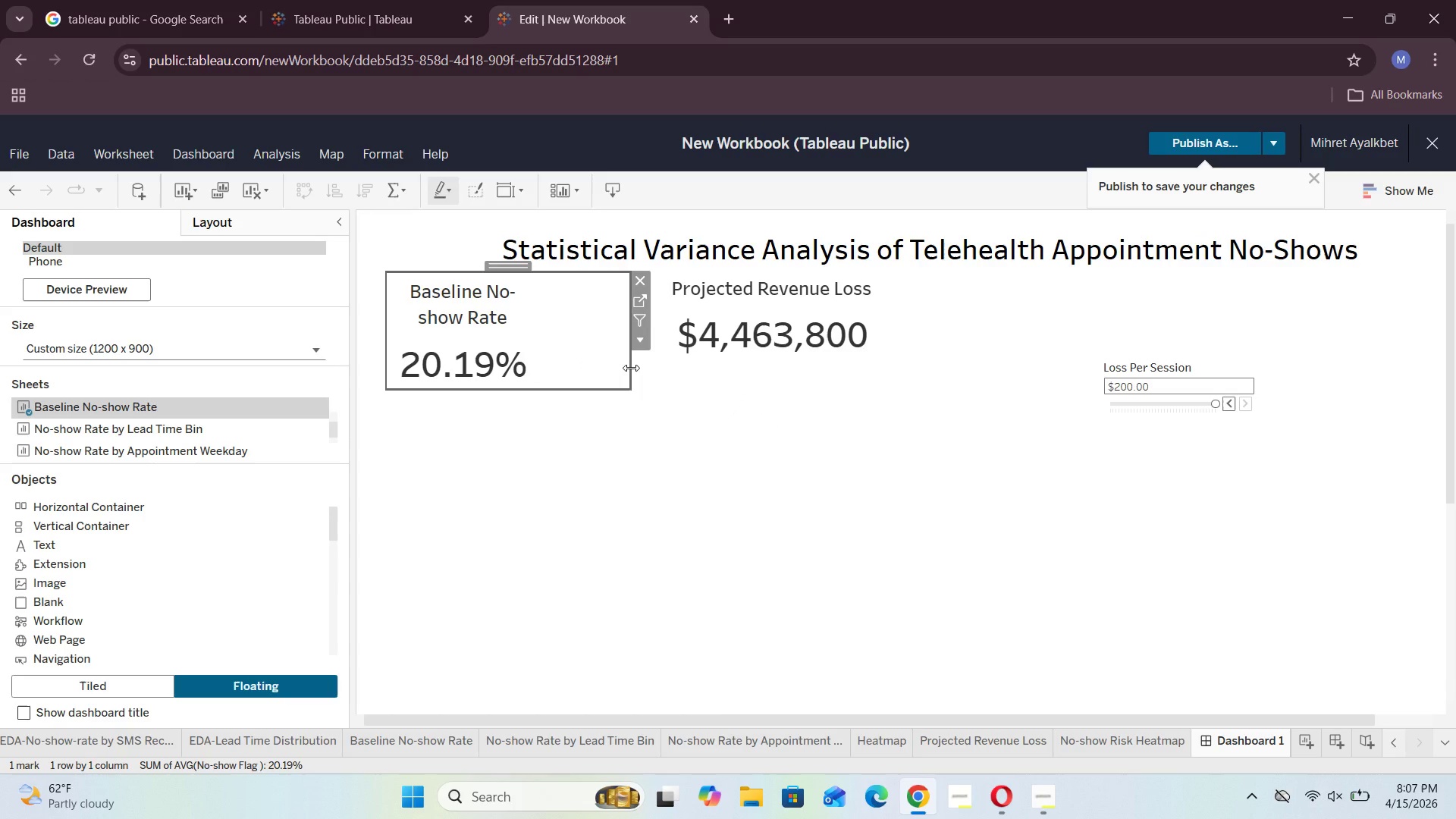 
left_click_drag(start_coordinate=[631, 368], to_coordinate=[547, 381])
 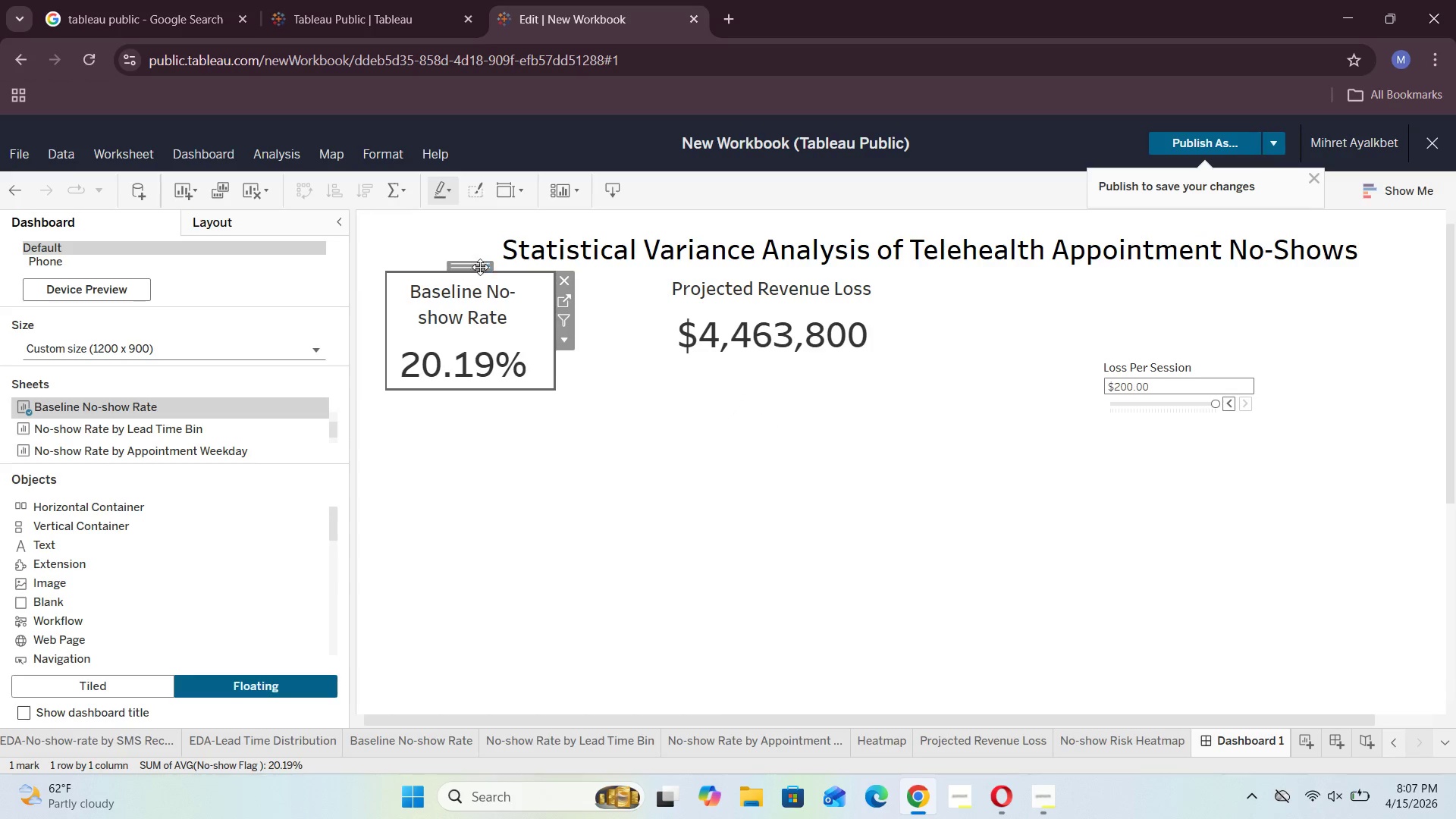 
left_click_drag(start_coordinate=[480, 265], to_coordinate=[515, 266])
 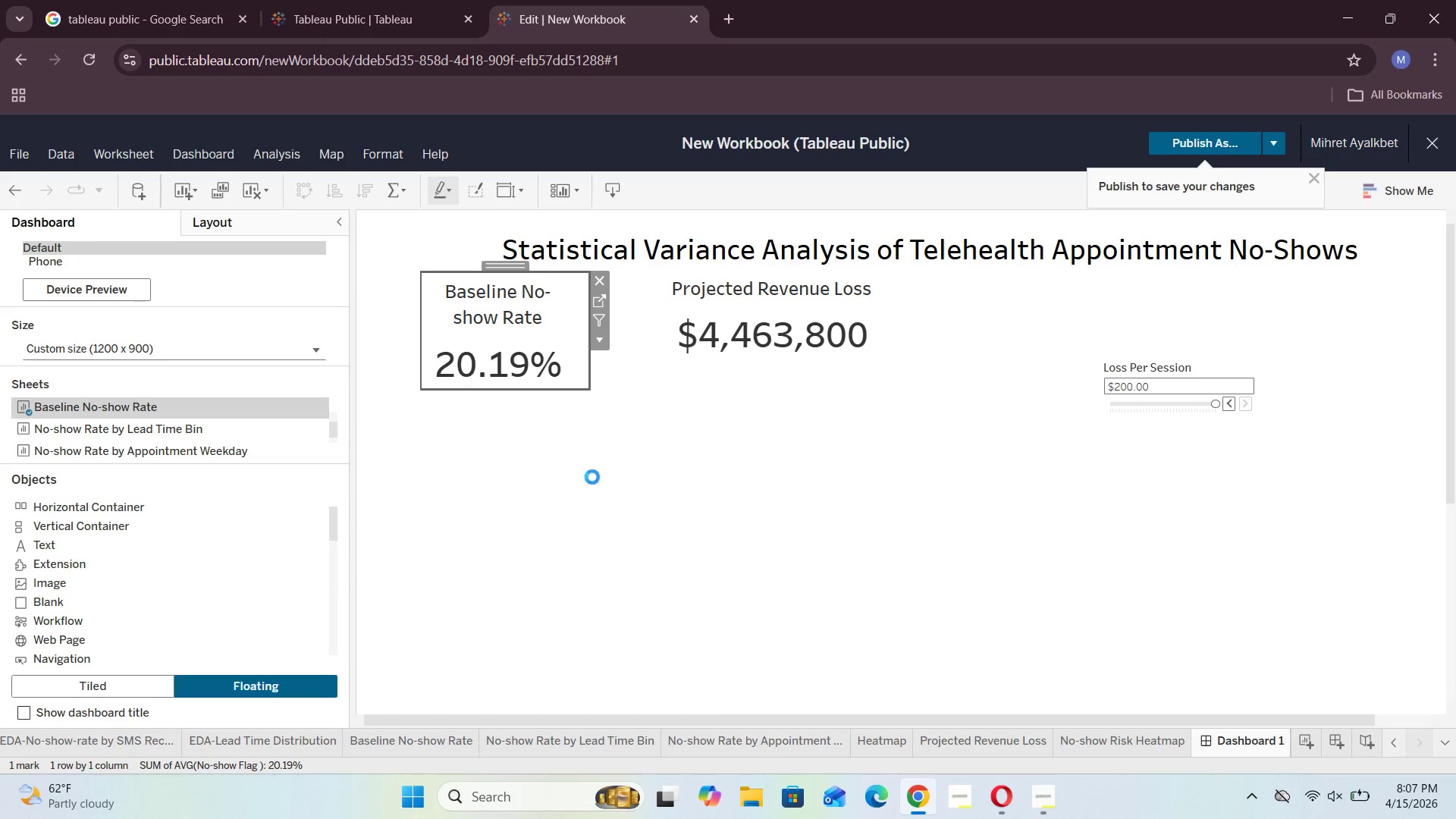 
left_click([596, 484])
 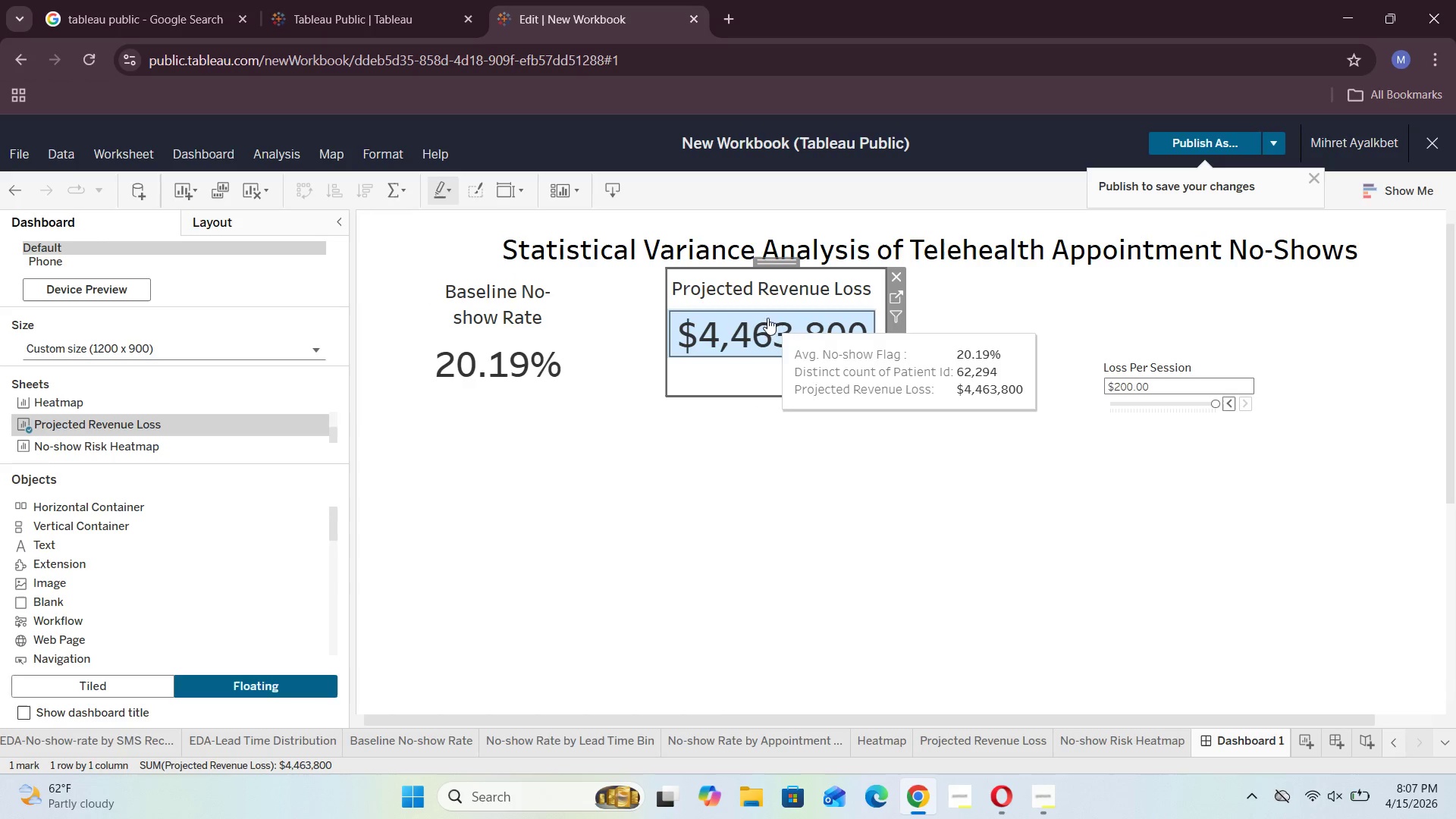 
left_click([792, 473])
 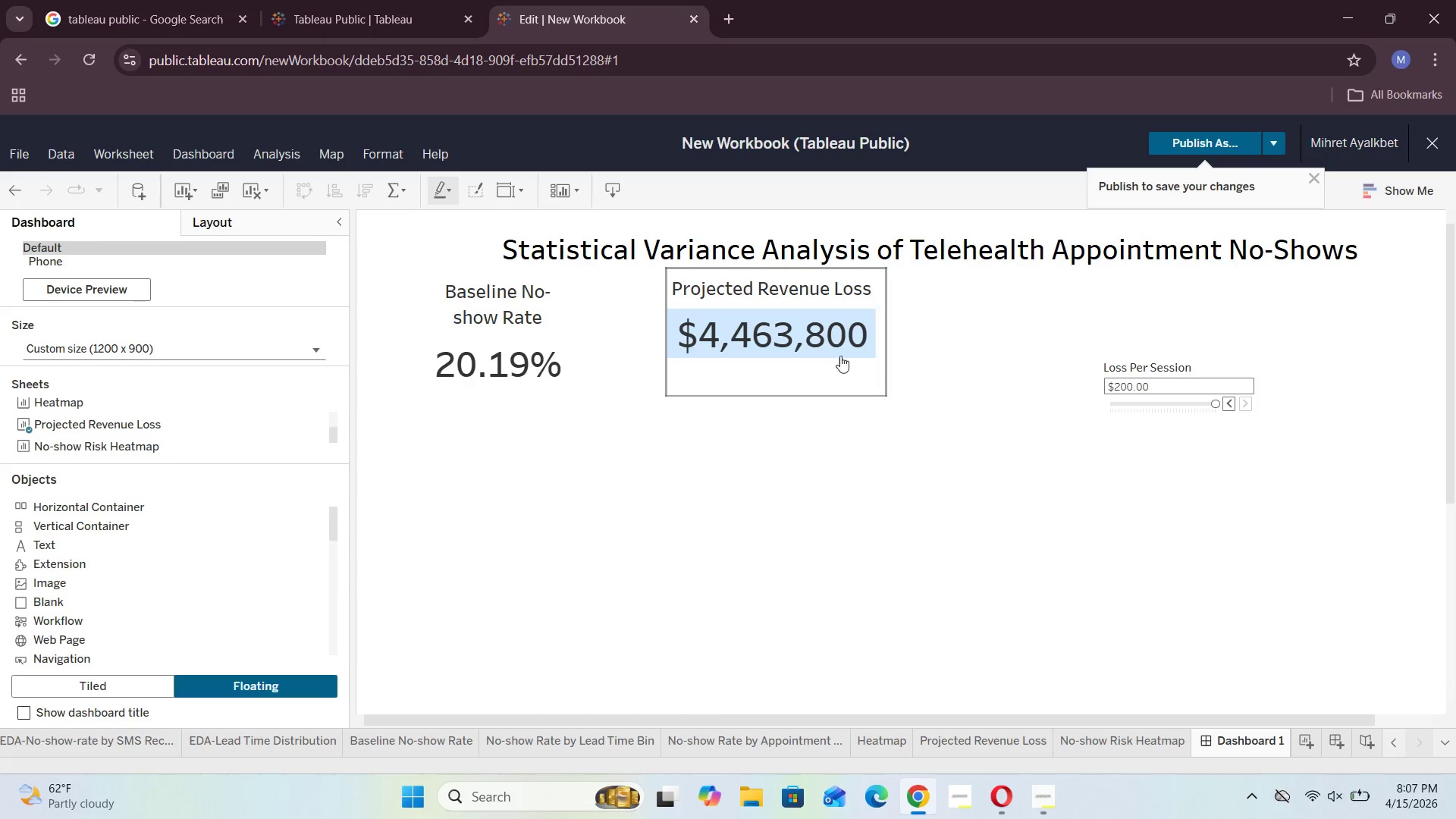 
left_click([845, 346])
 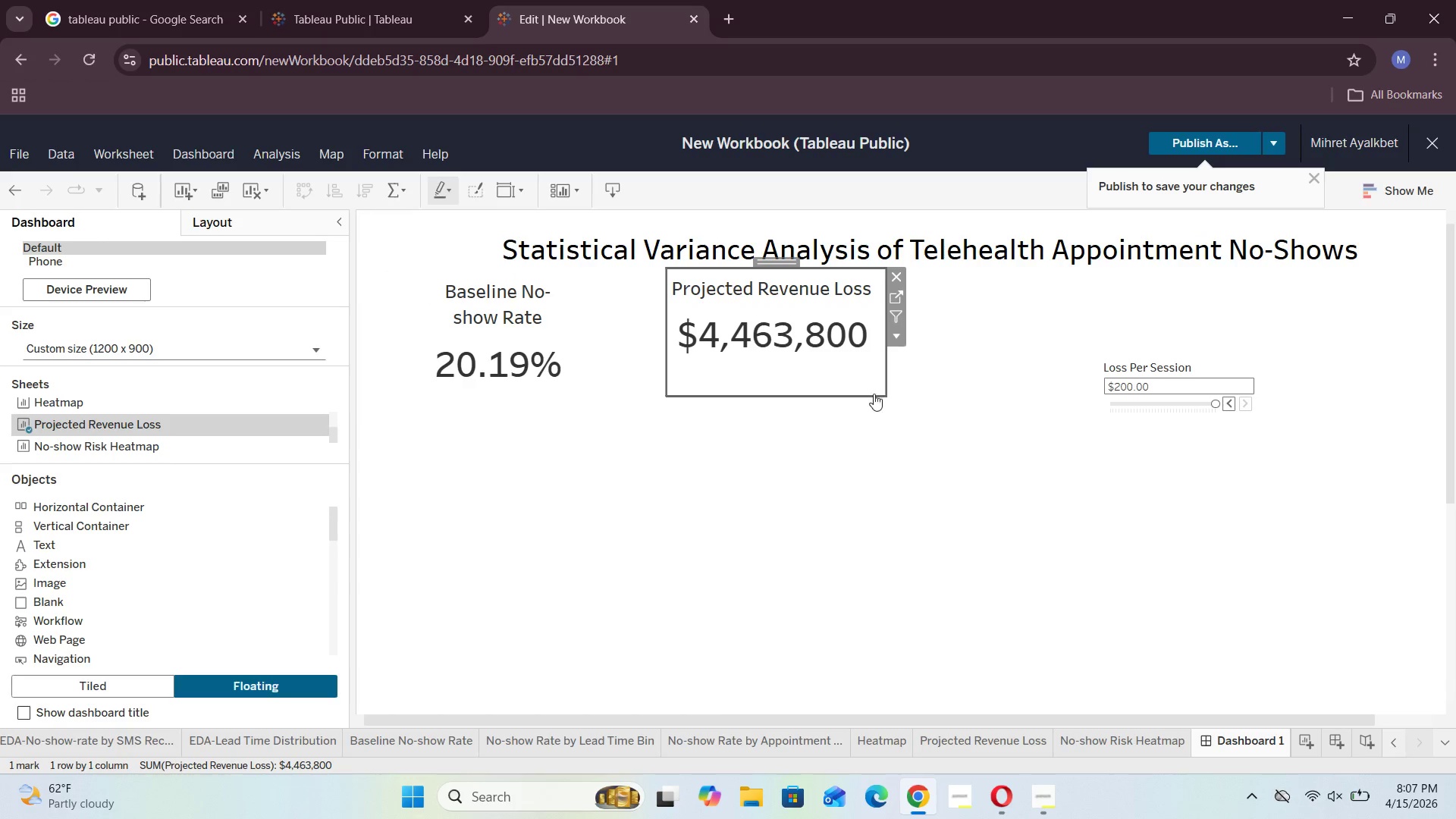 
left_click([855, 453])
 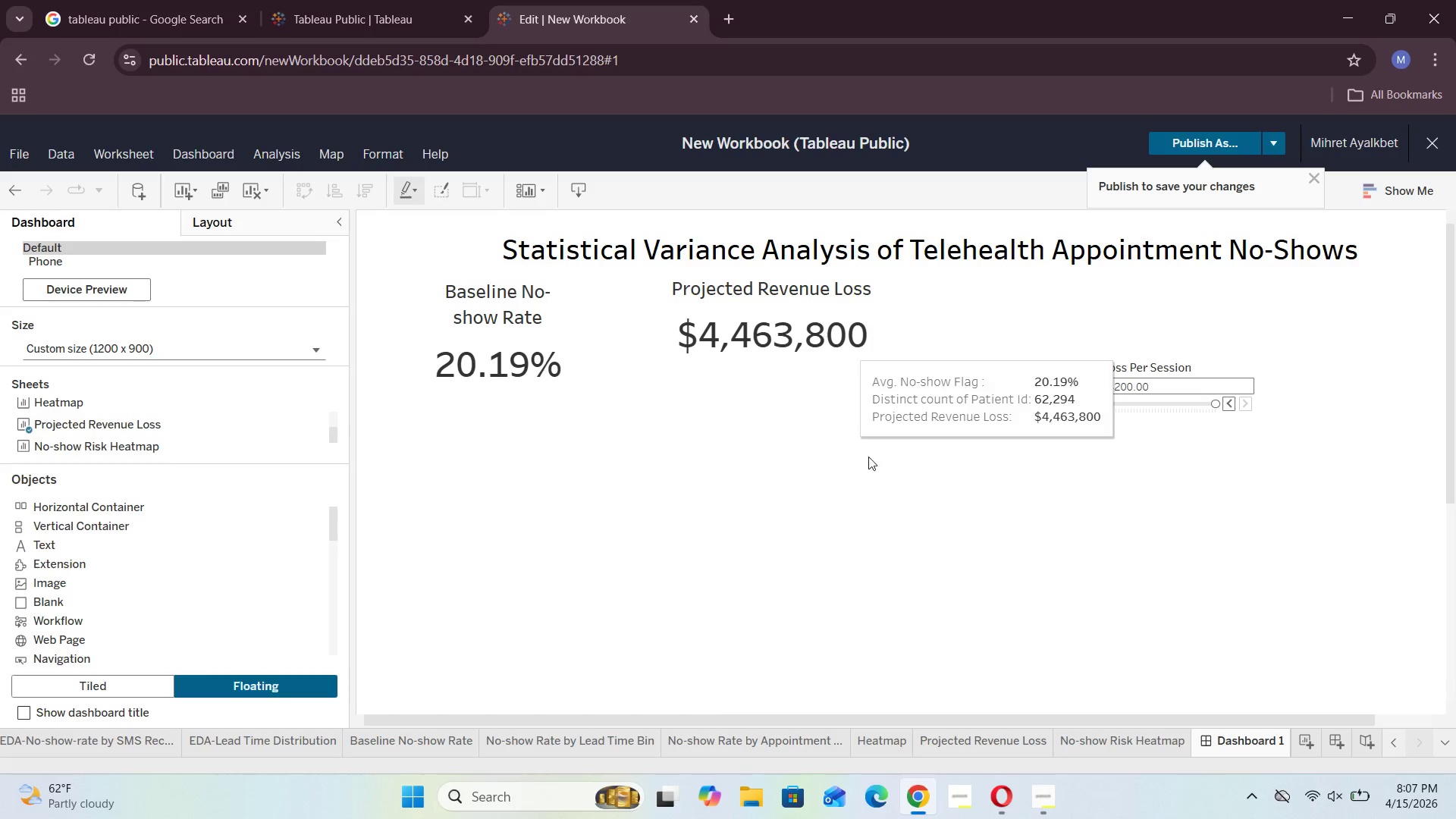 
left_click([792, 308])
 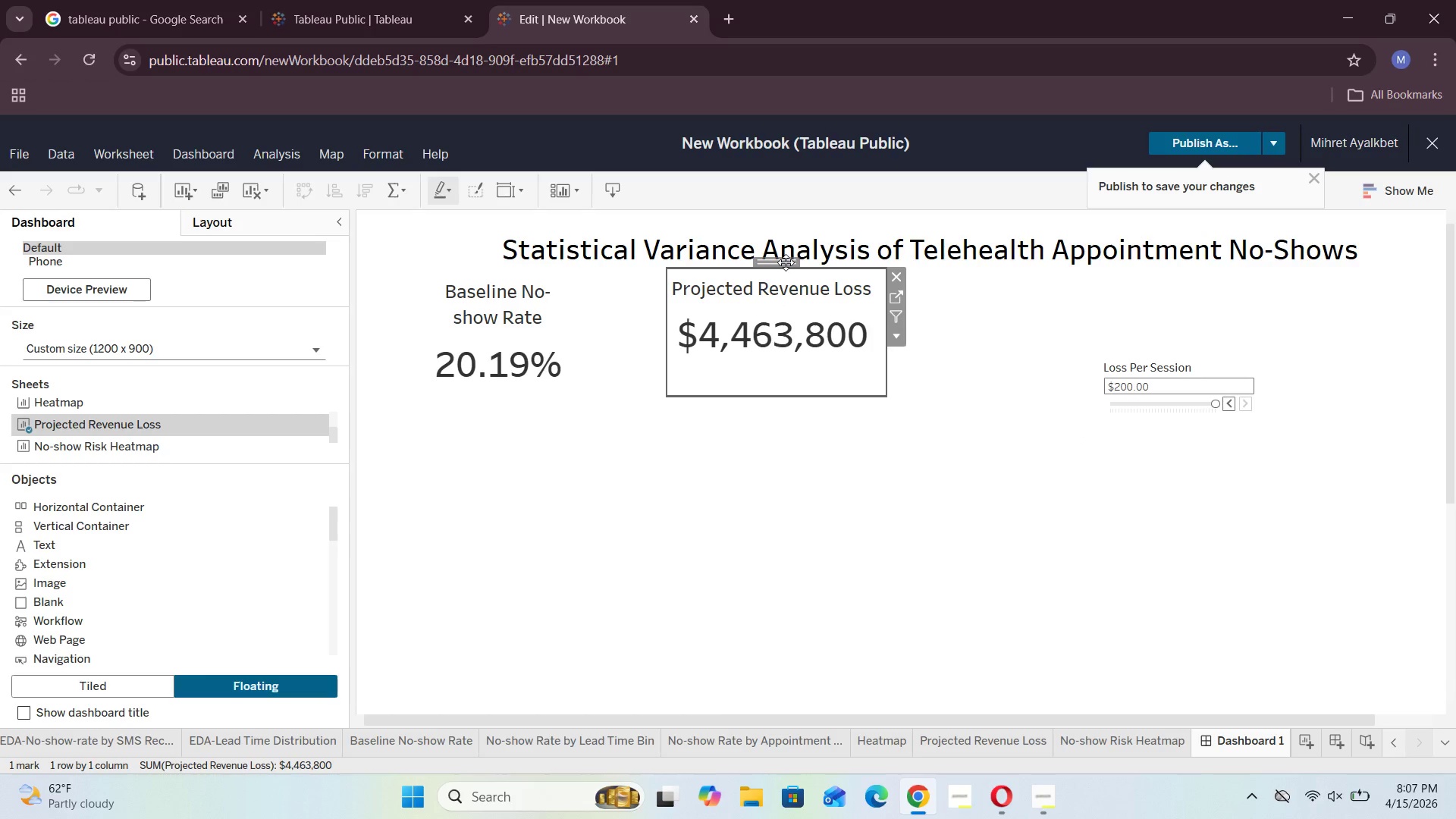 
left_click_drag(start_coordinate=[786, 262], to_coordinate=[786, 280])
 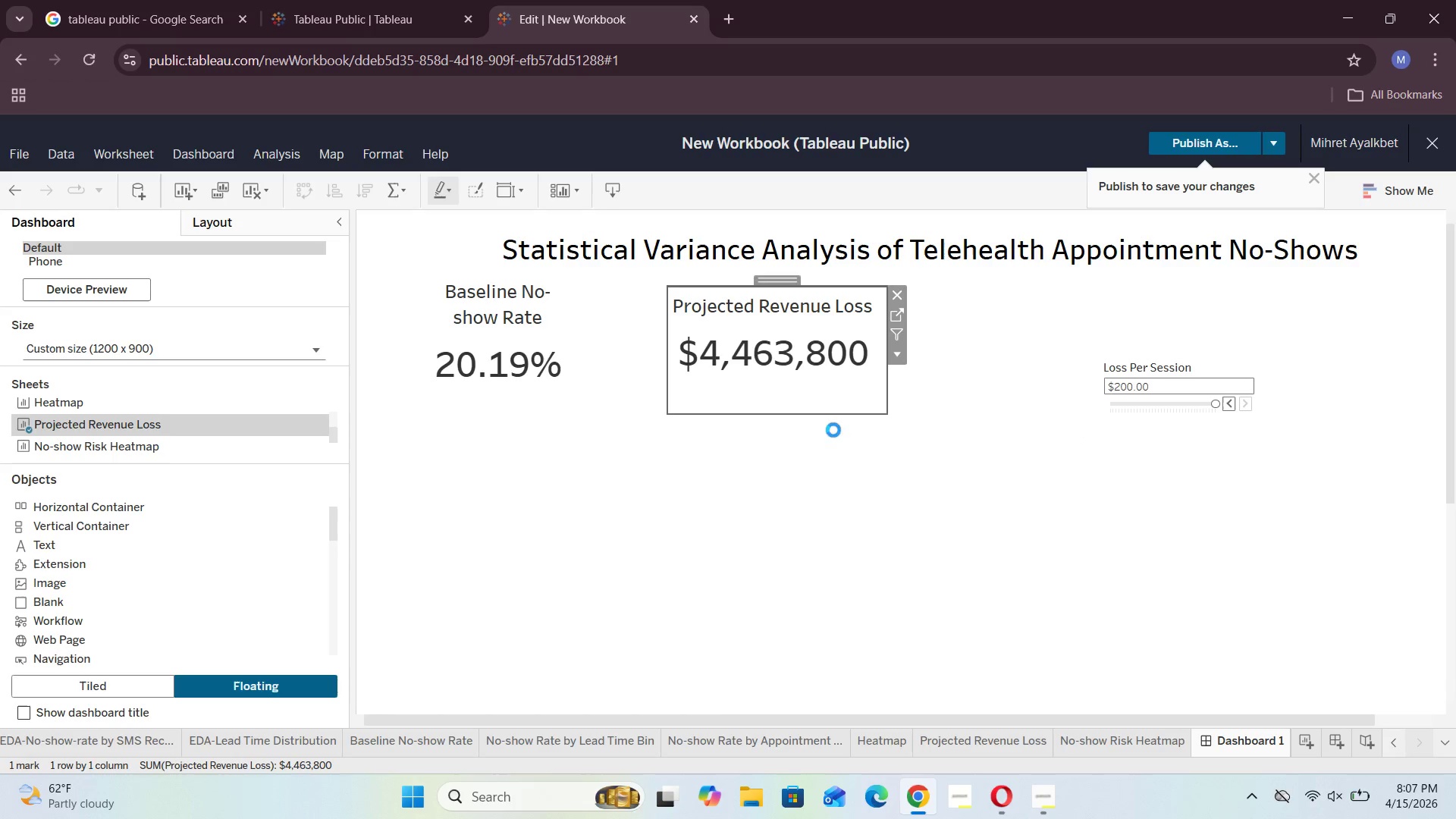 
left_click([870, 500])
 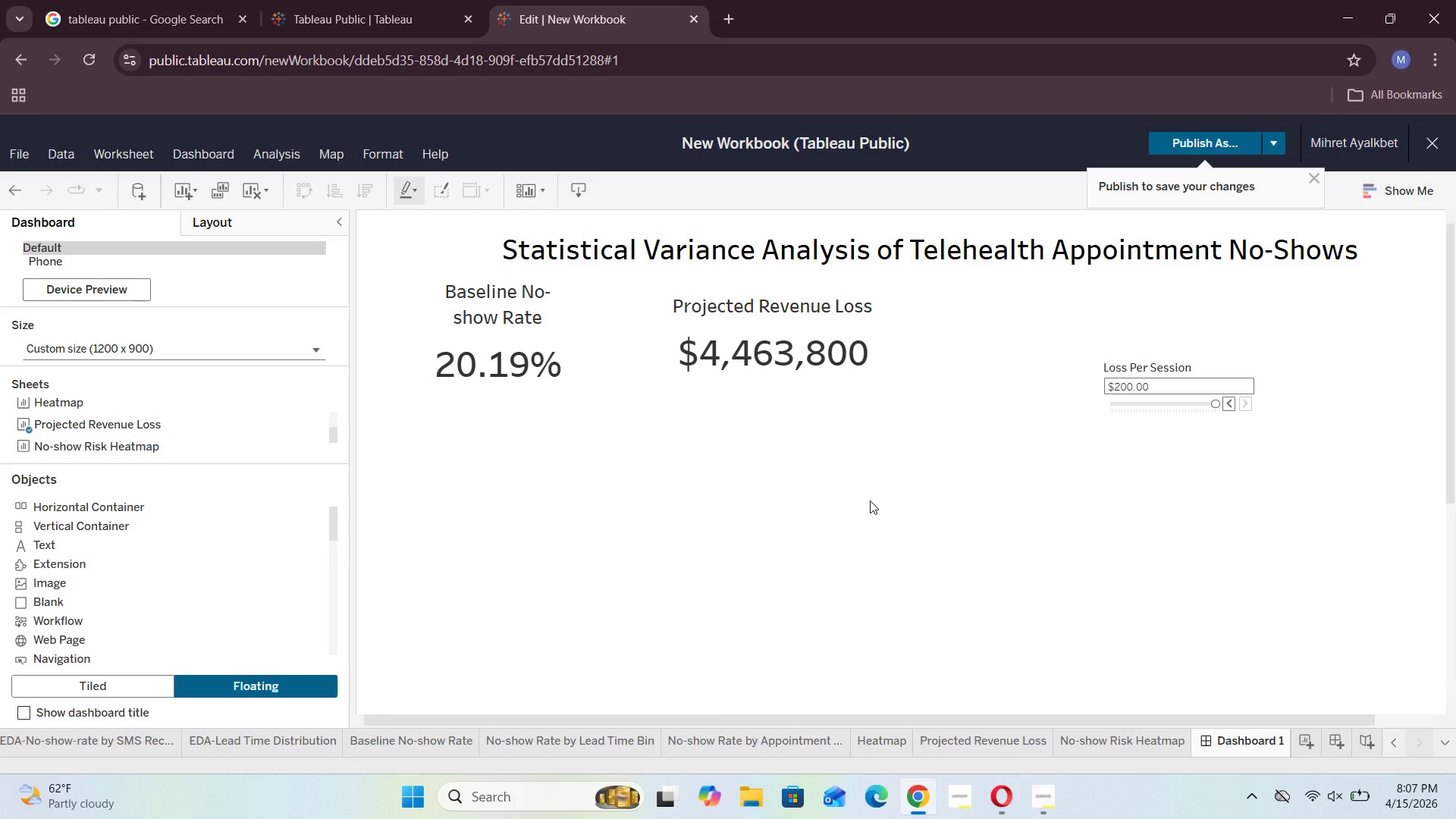 
scroll: coordinate [870, 500], scroll_direction: down, amount: 2.0
 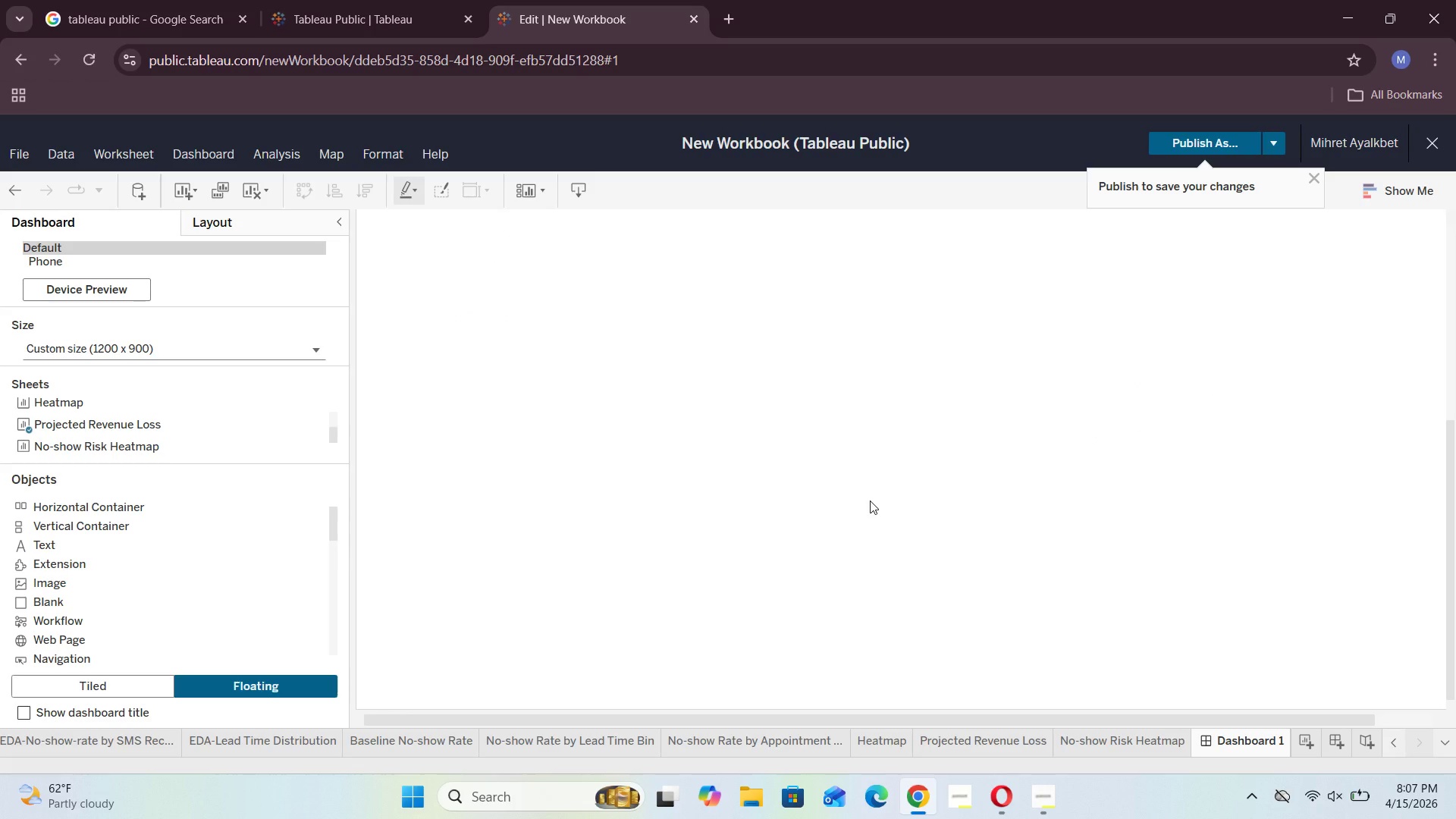 
scroll: coordinate [870, 500], scroll_direction: up, amount: 6.0
 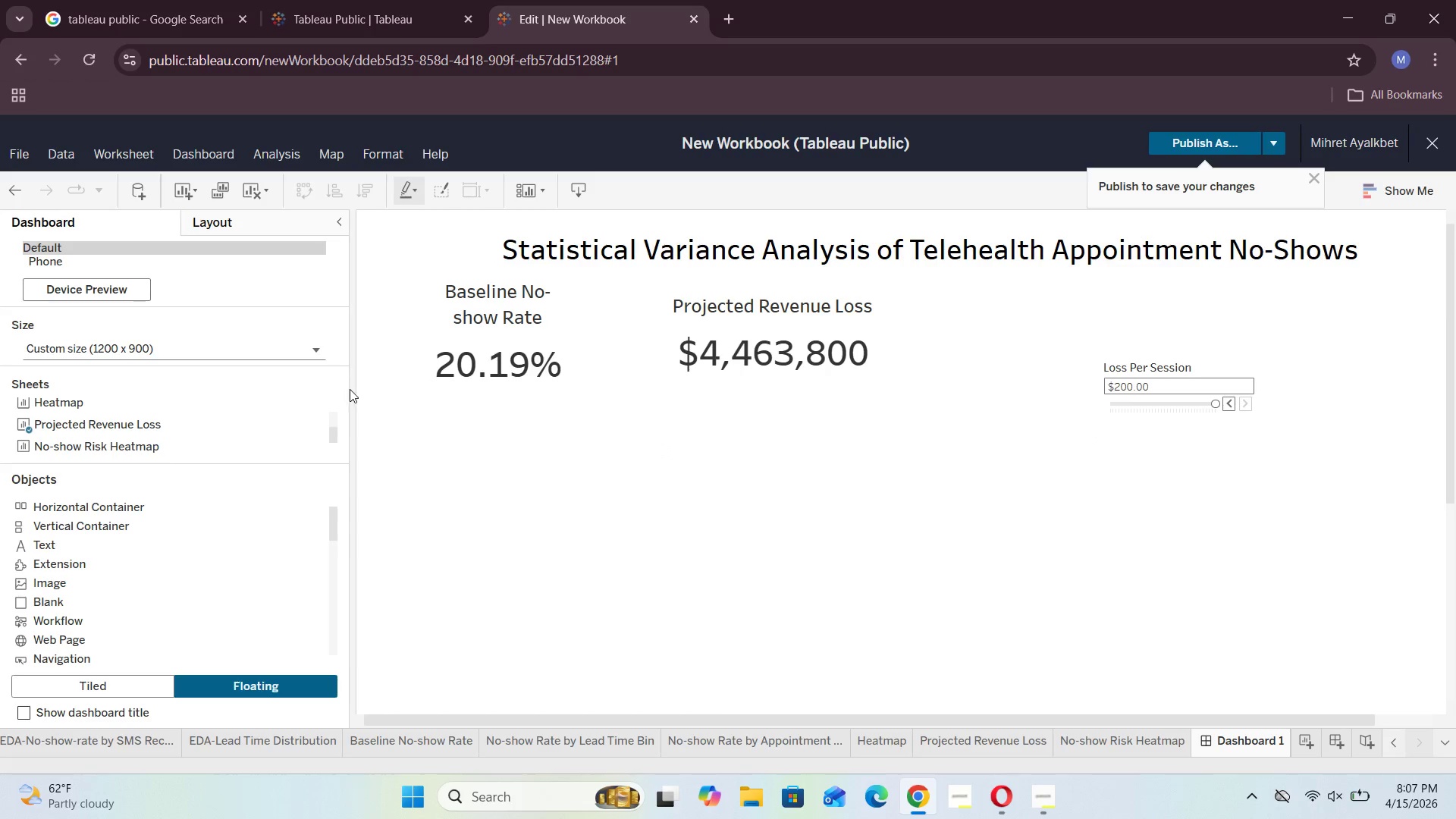 
left_click_drag(start_coordinate=[348, 391], to_coordinate=[163, 397])
 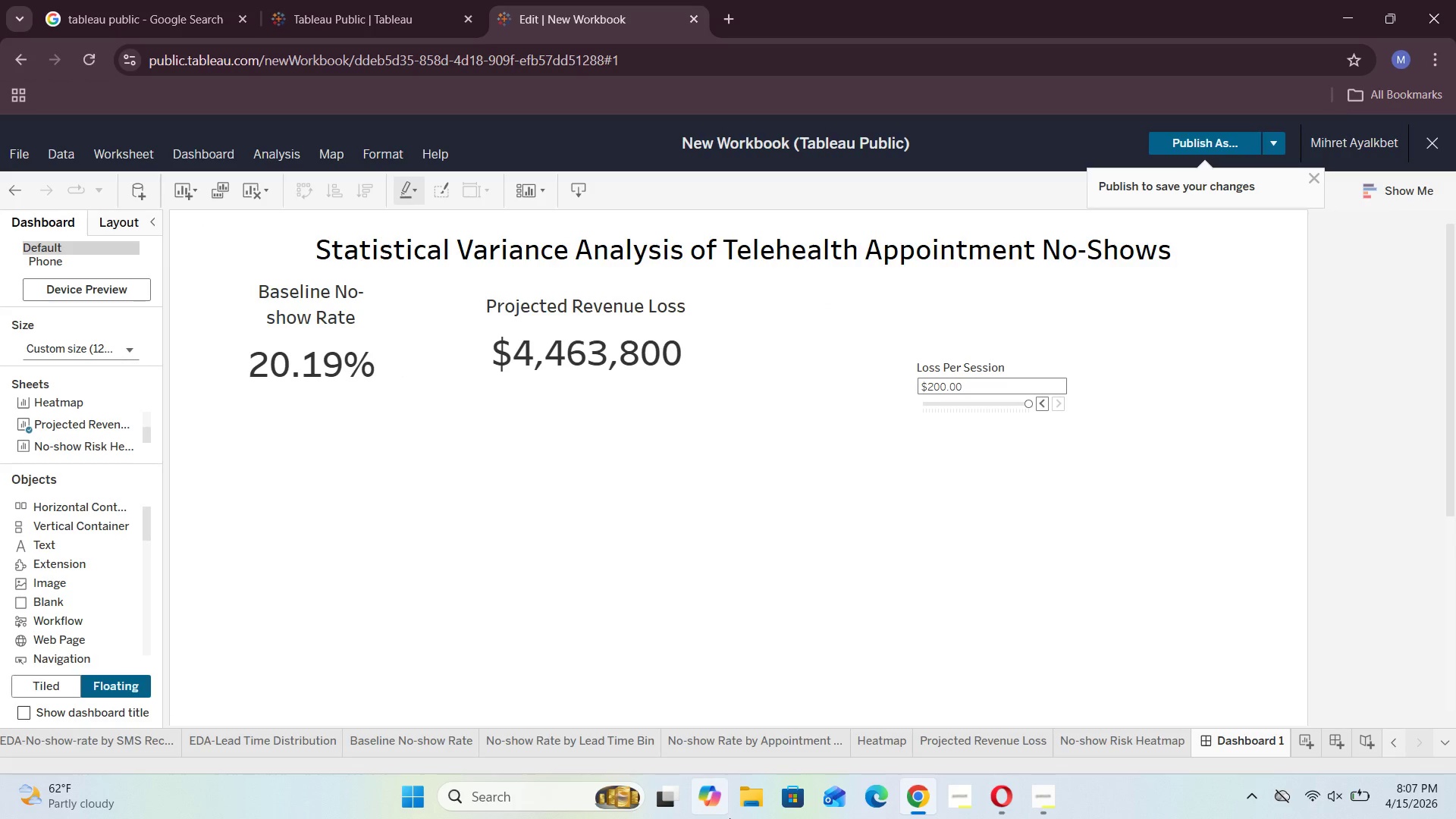 
wait(11.31)
 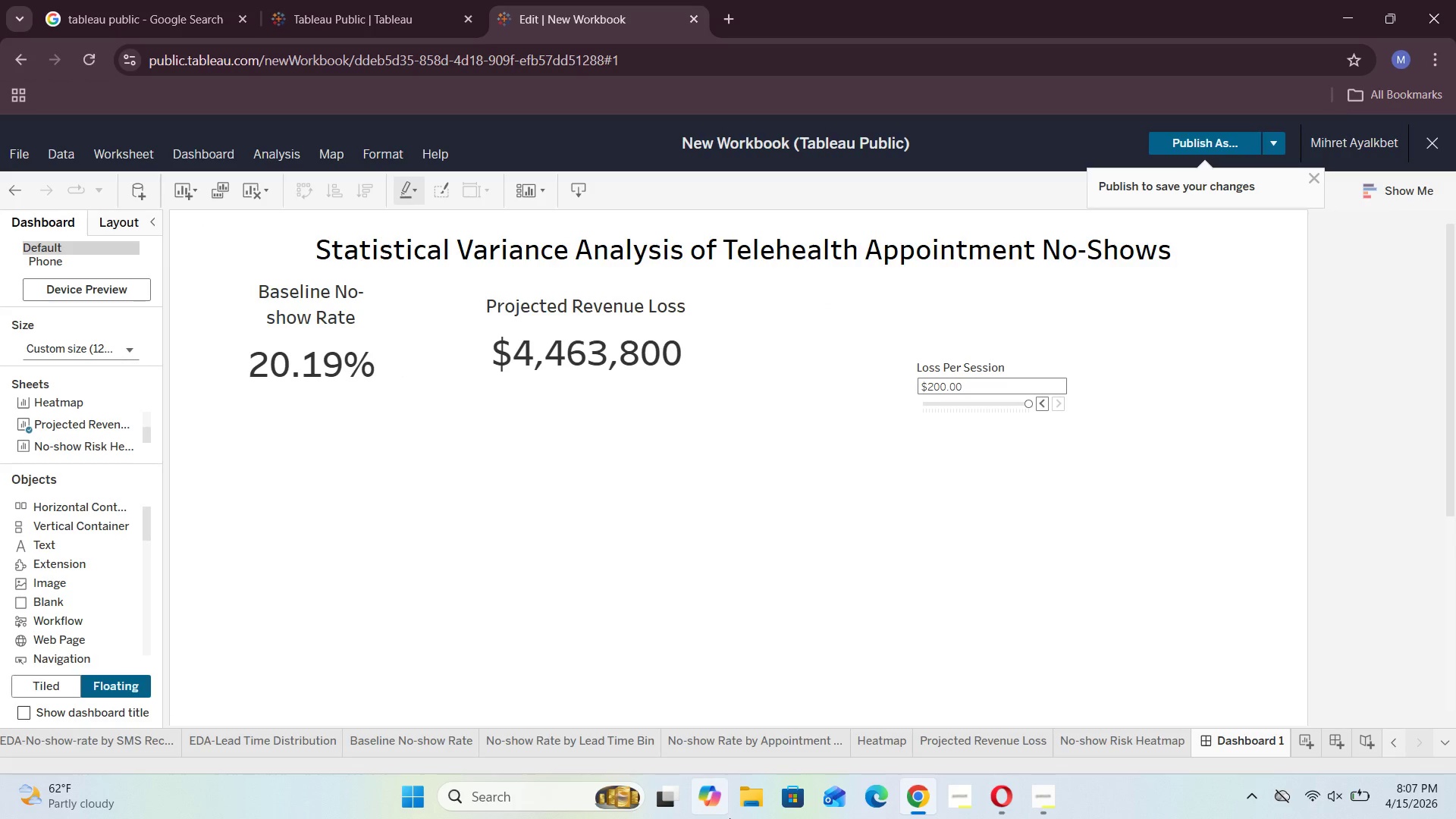 
left_click([575, 736])
 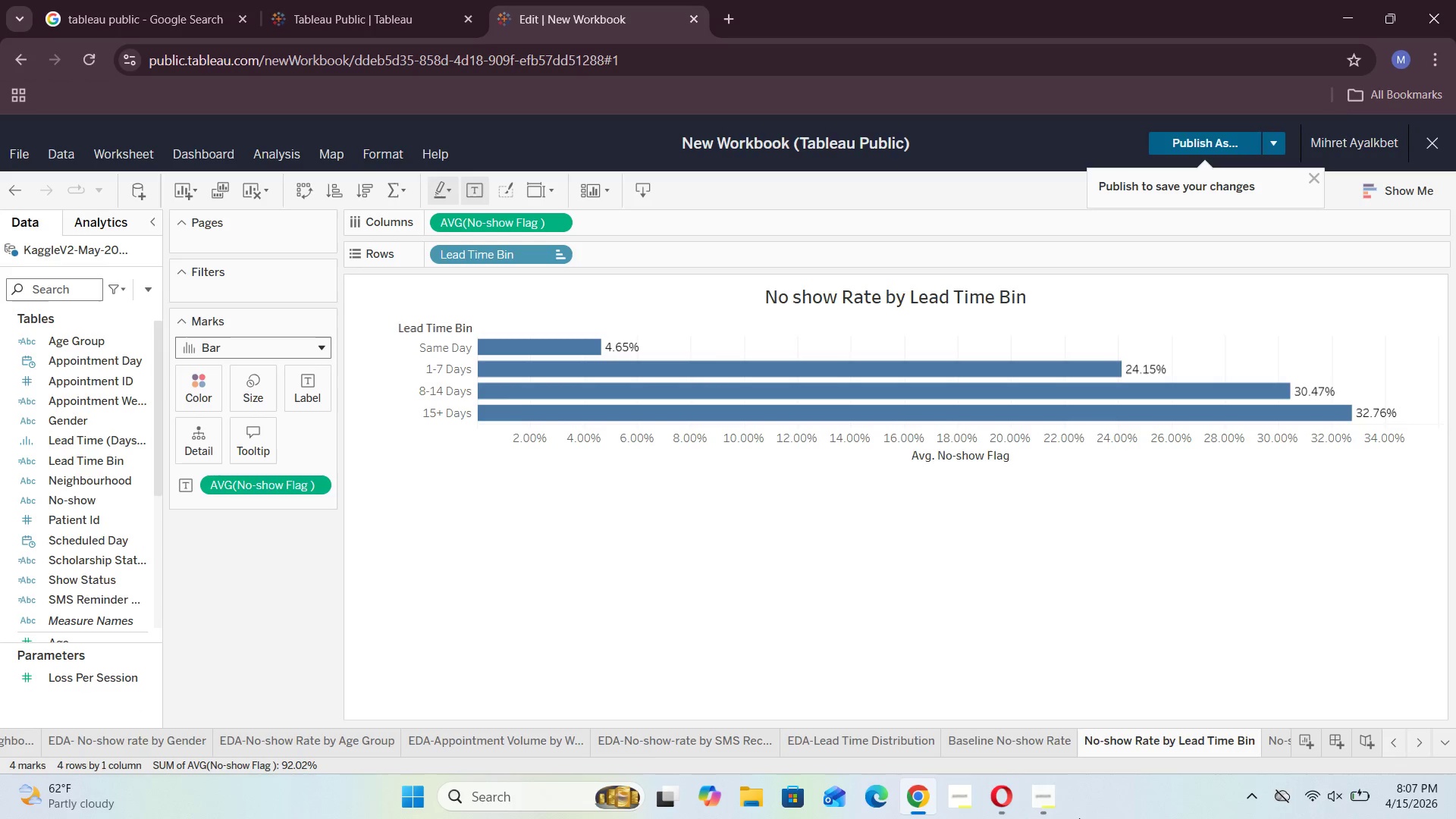 
left_click([1037, 811])